 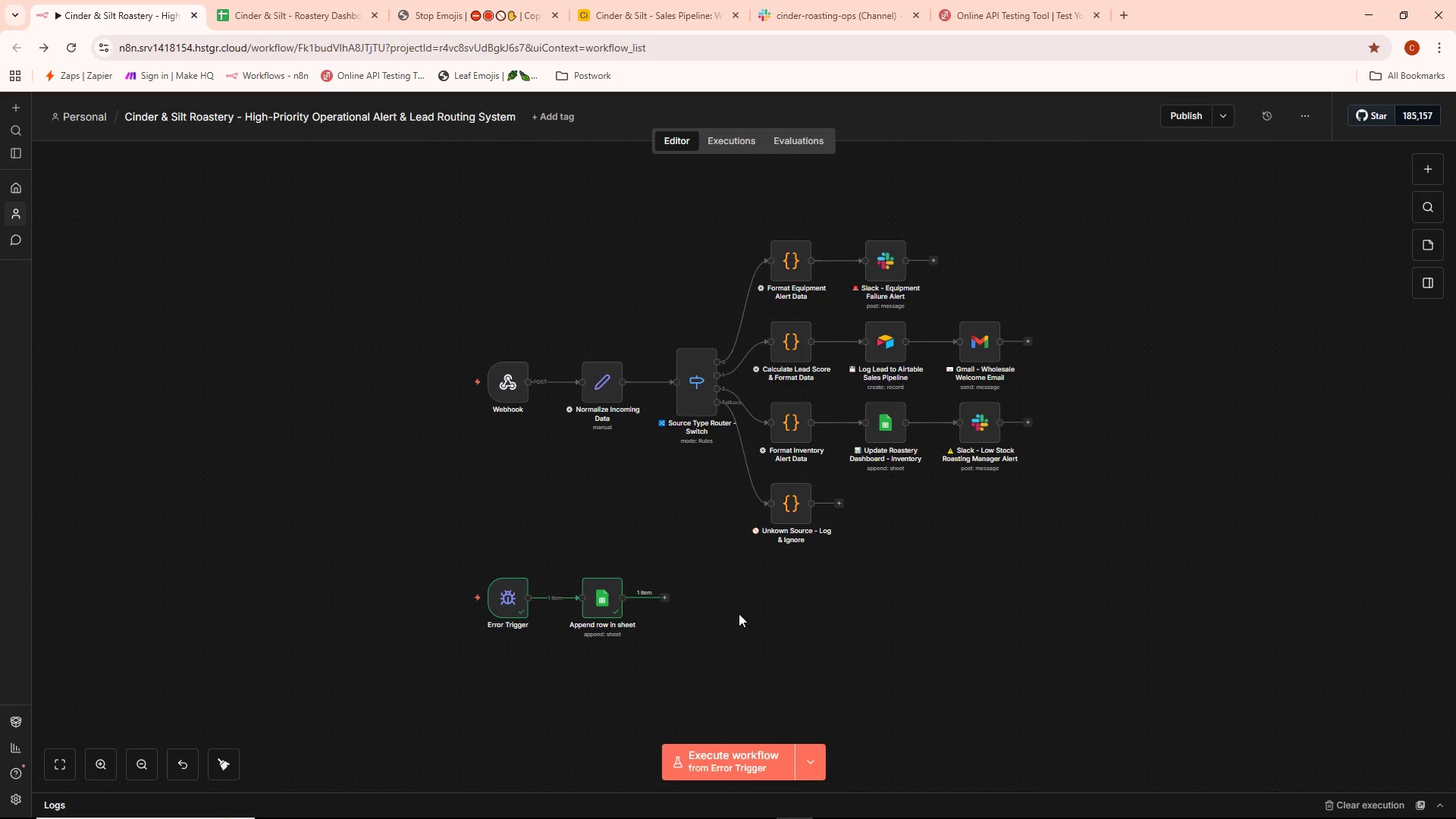 
left_click([1031, 15])
 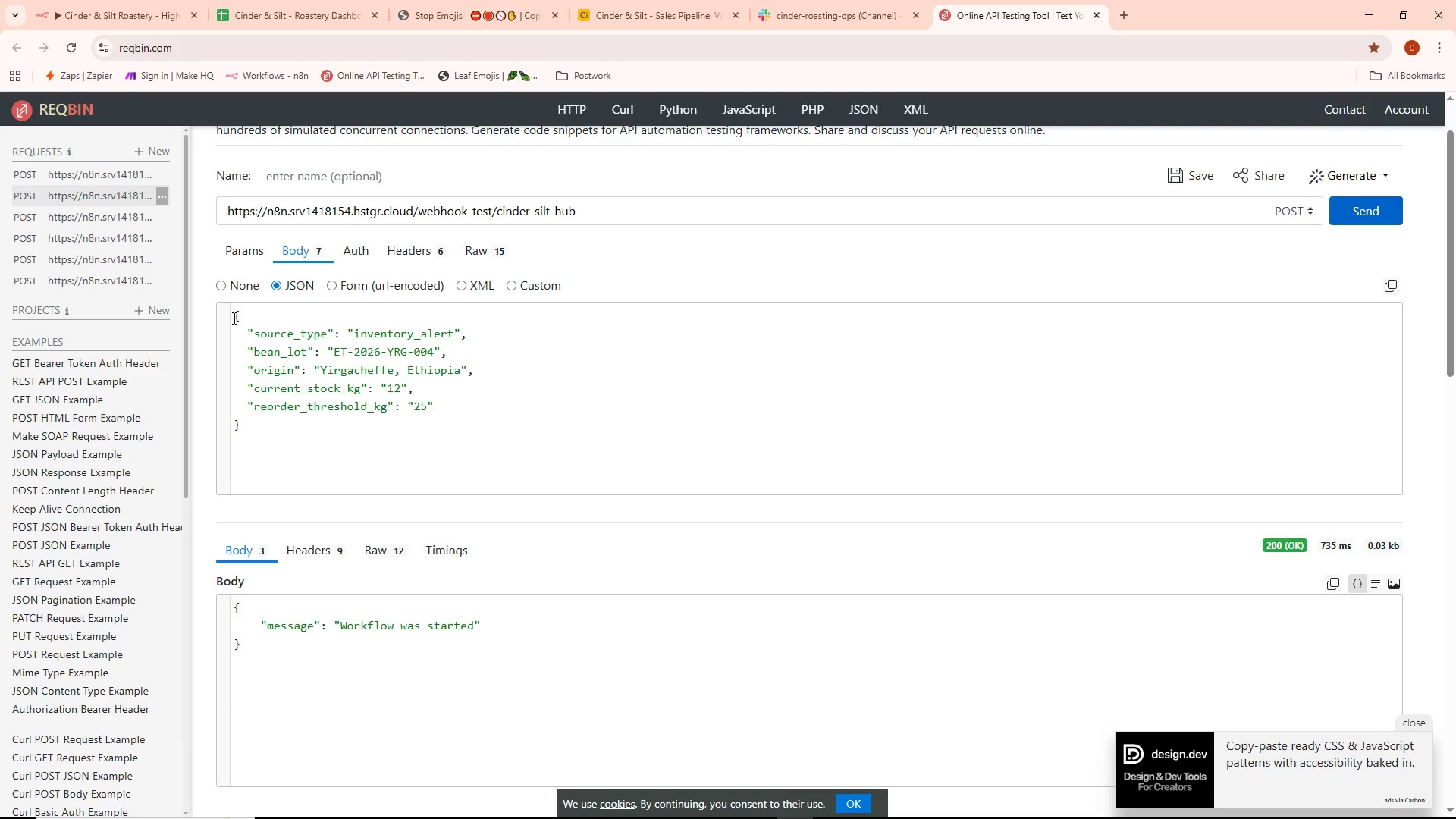 
left_click([171, 8])
 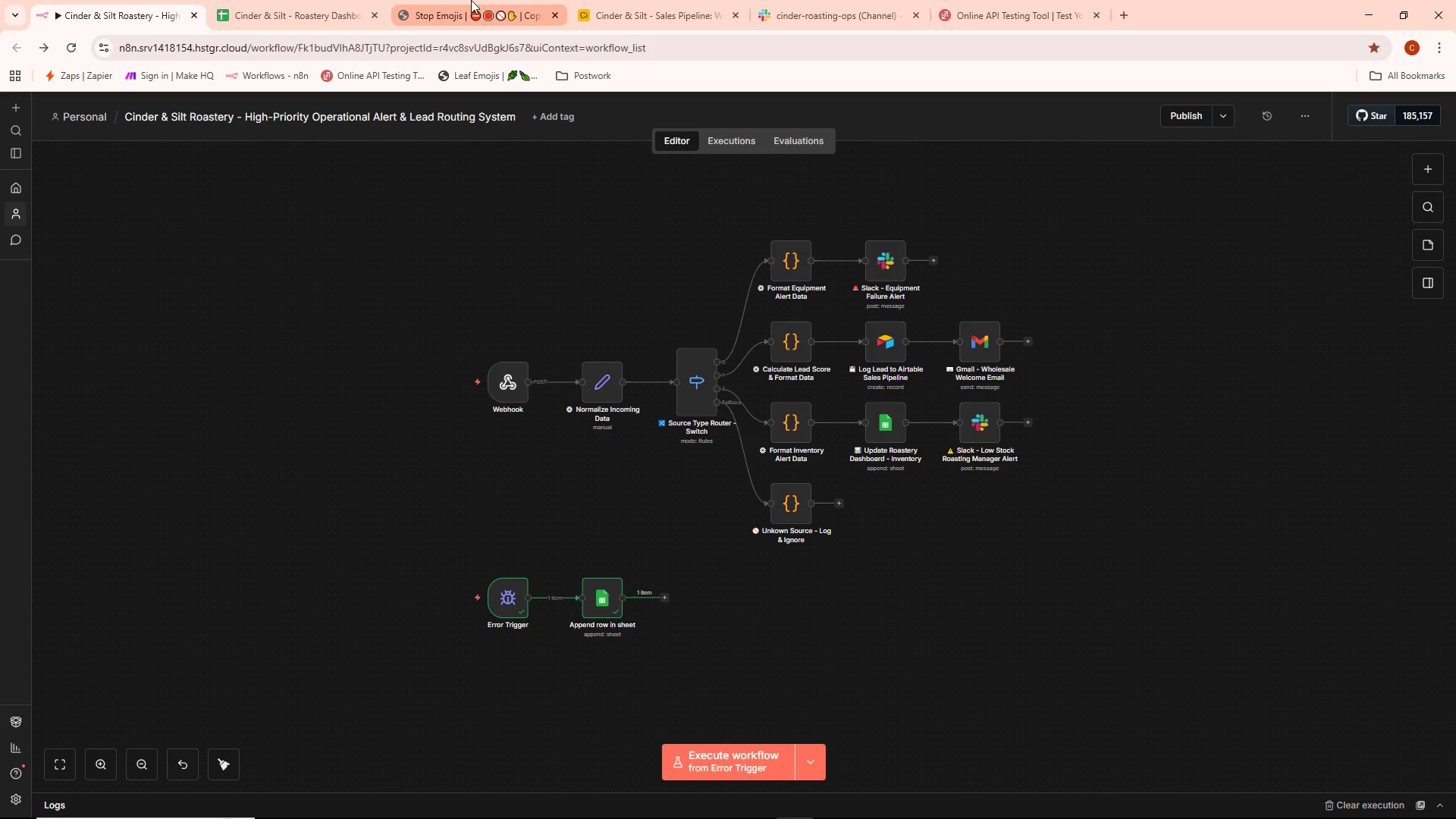 
wait(7.62)
 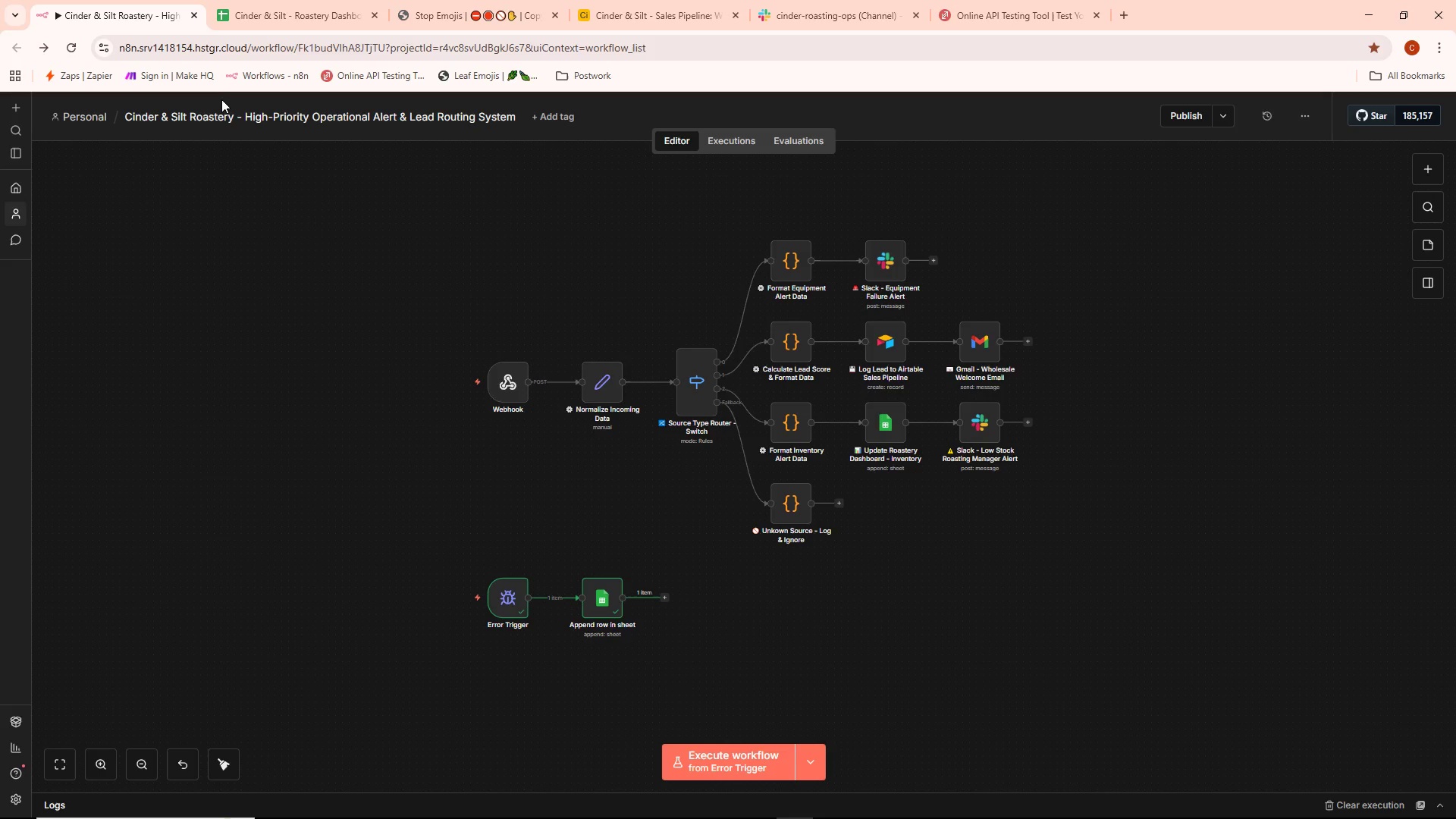 
left_click([799, 754])
 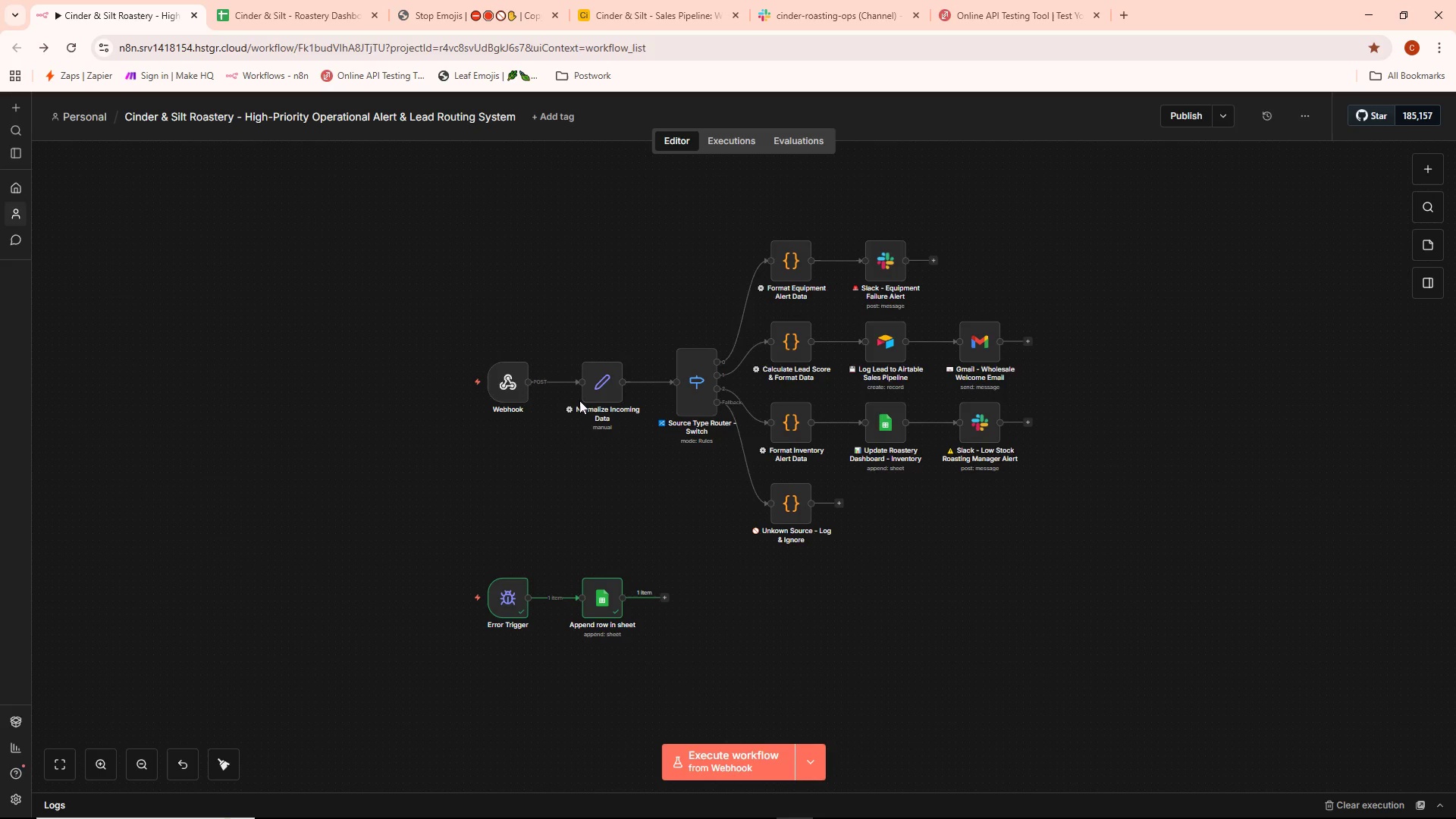 
left_click([726, 756])
 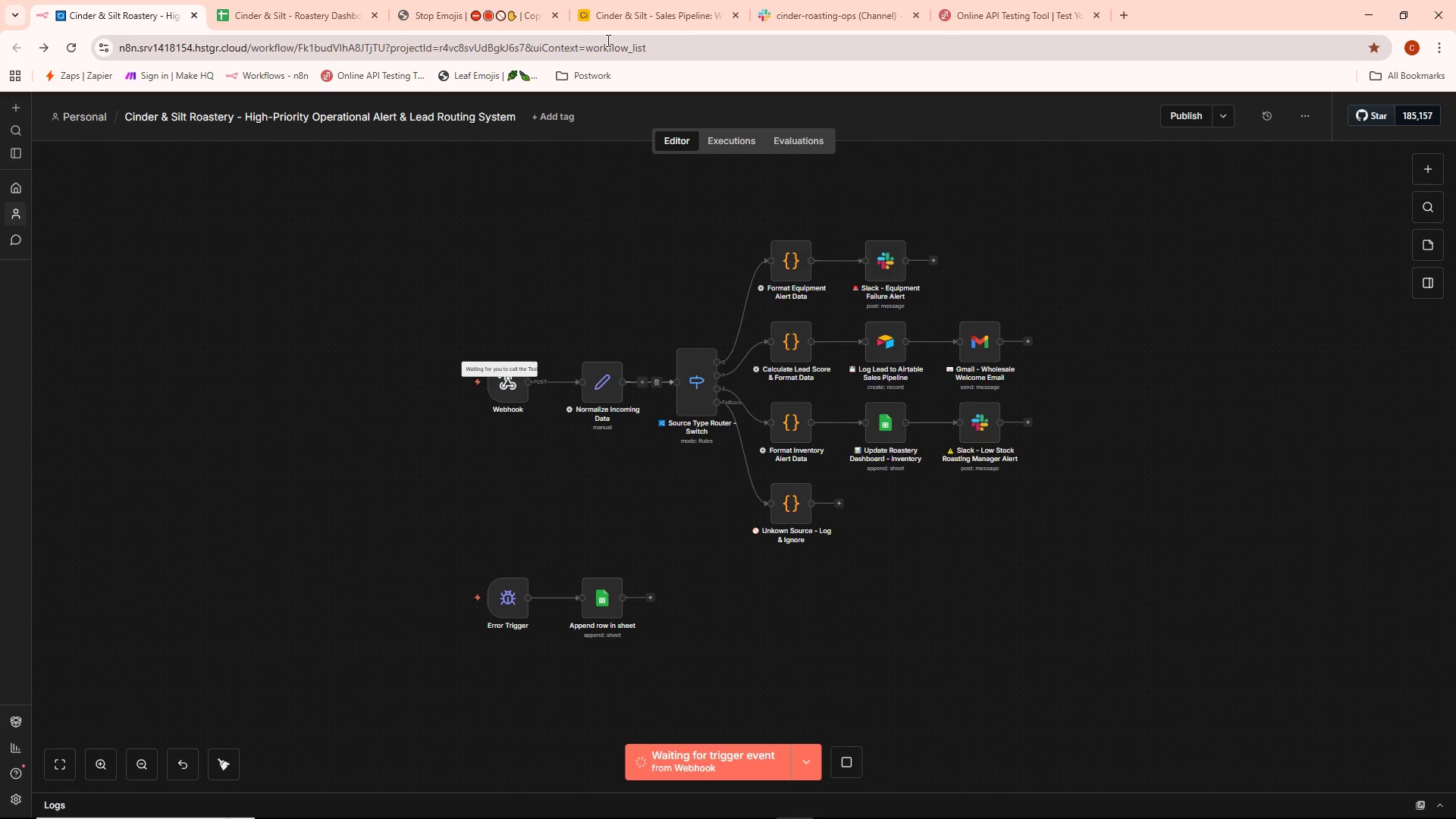 
left_click([496, 5])
 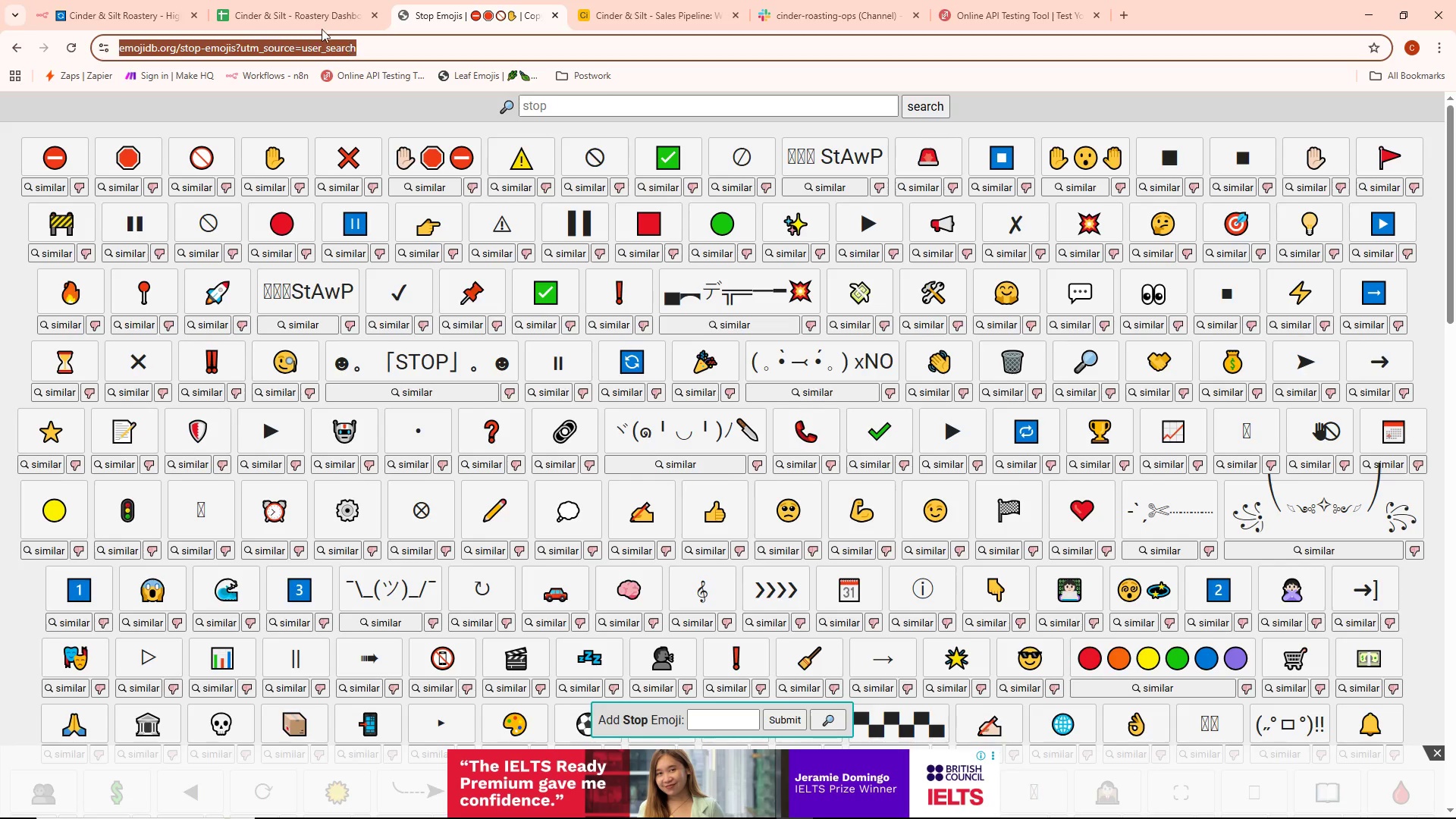 
left_click([288, 3])
 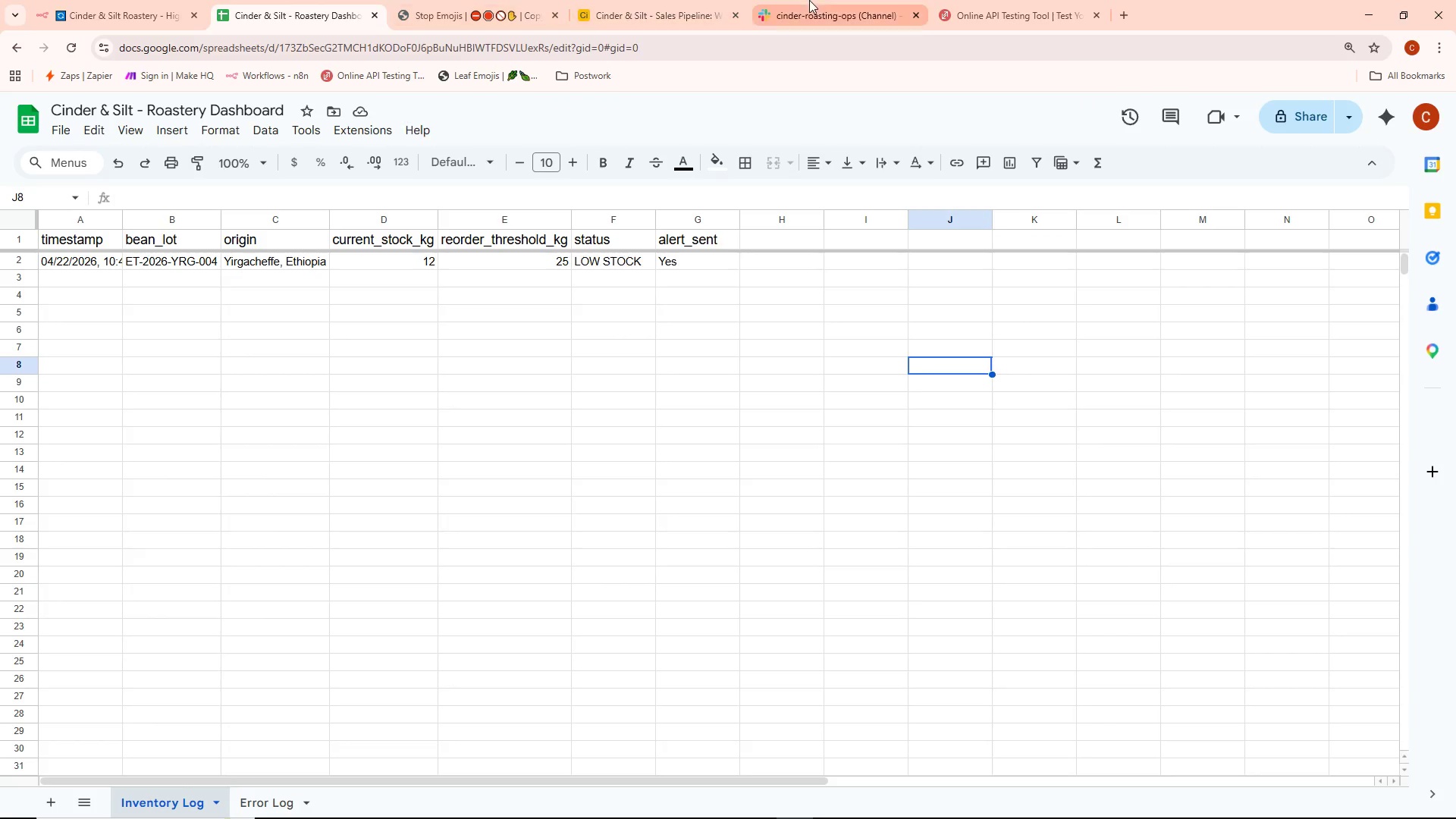 
left_click([809, 0])
 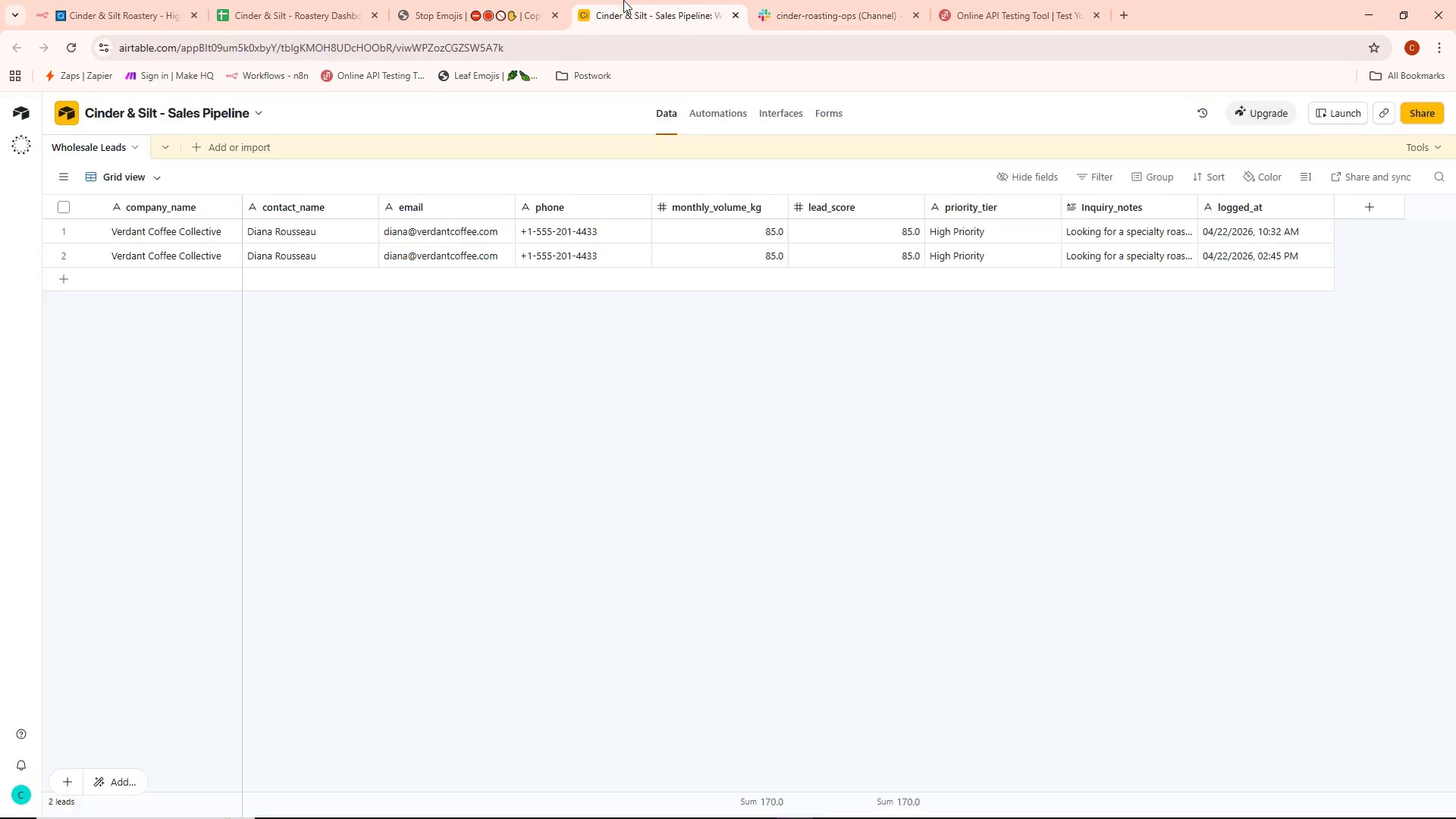 
double_click([518, 20])
 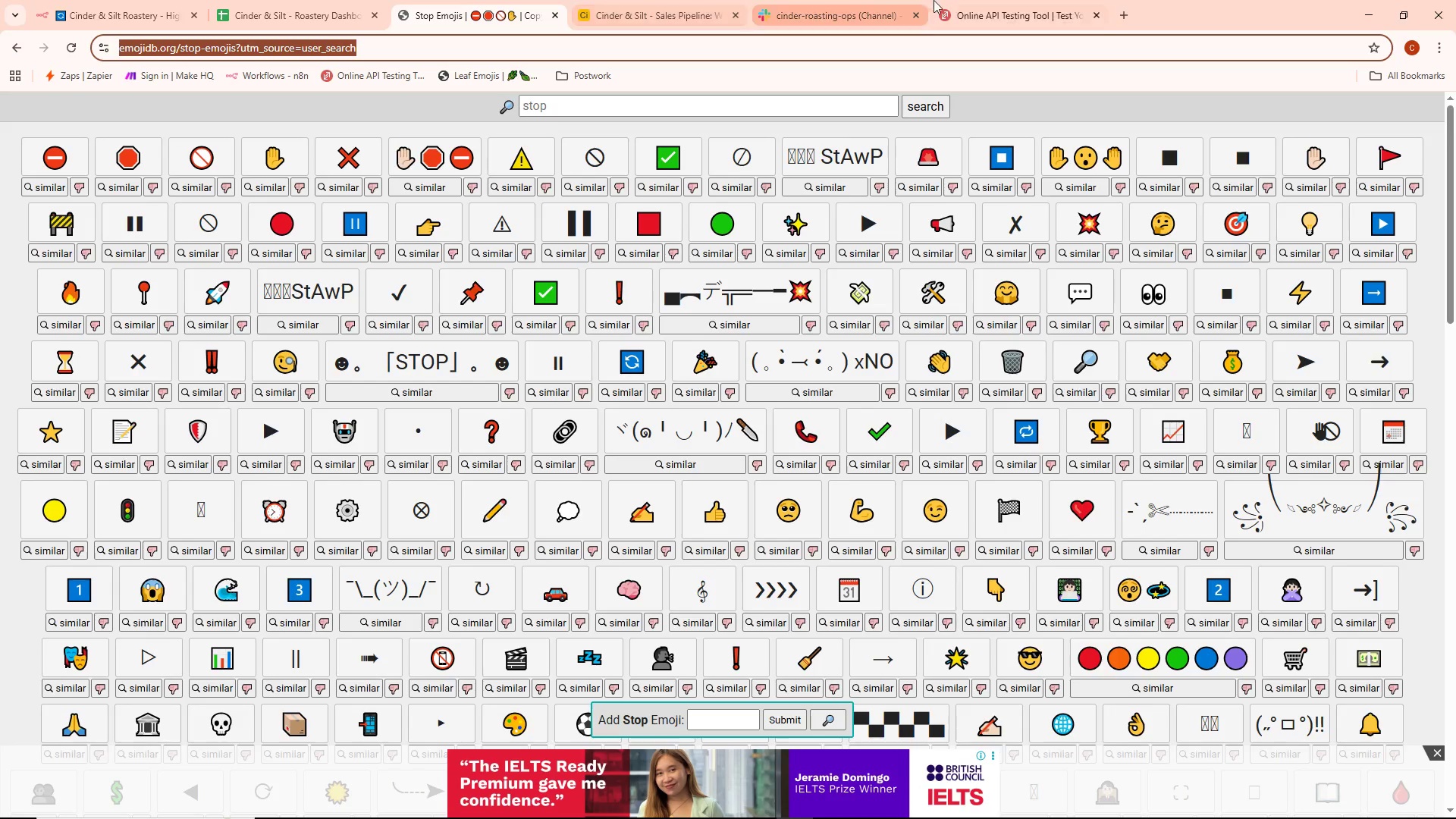 
left_click([971, 1])
 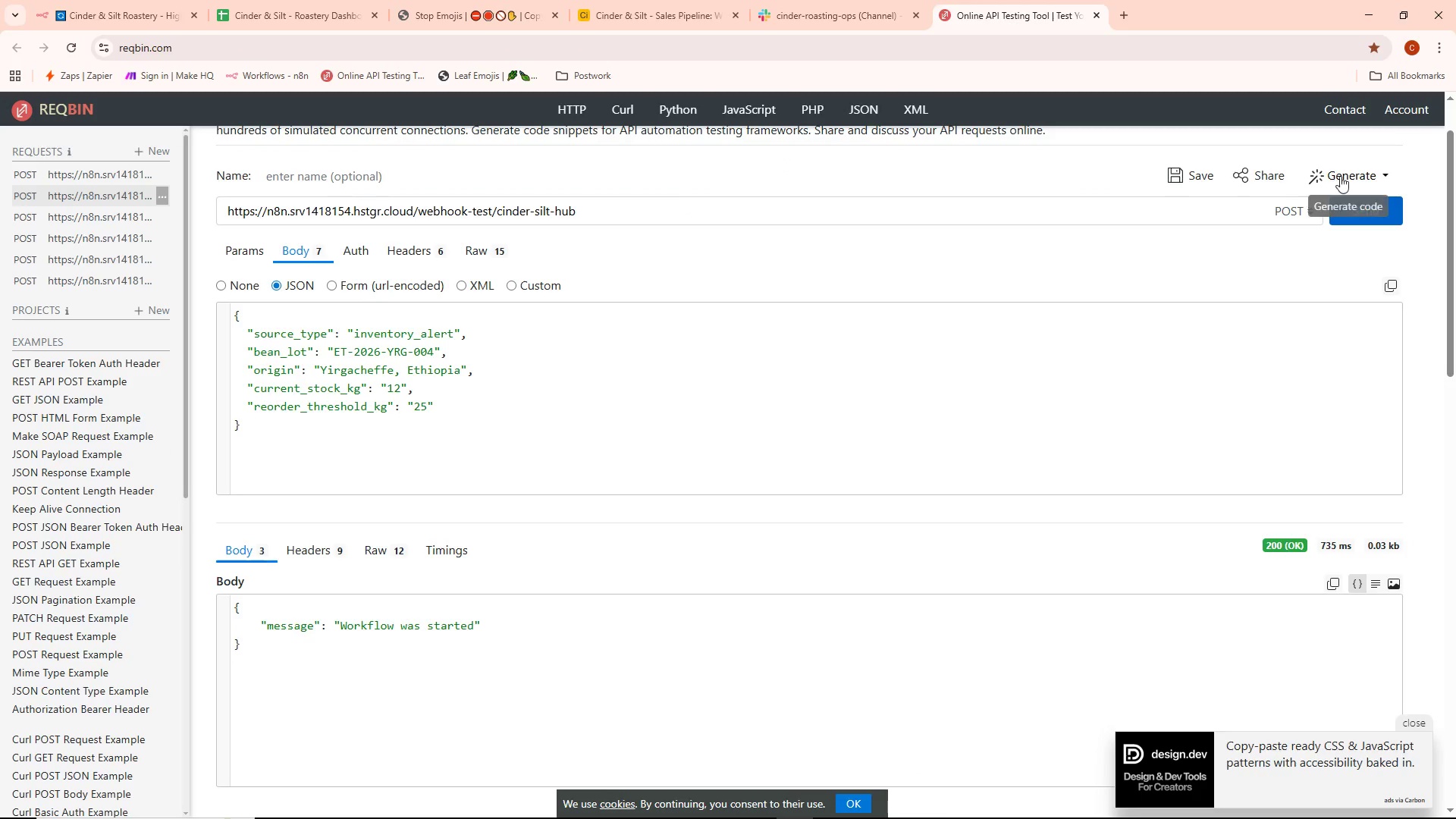 
left_click([1373, 201])
 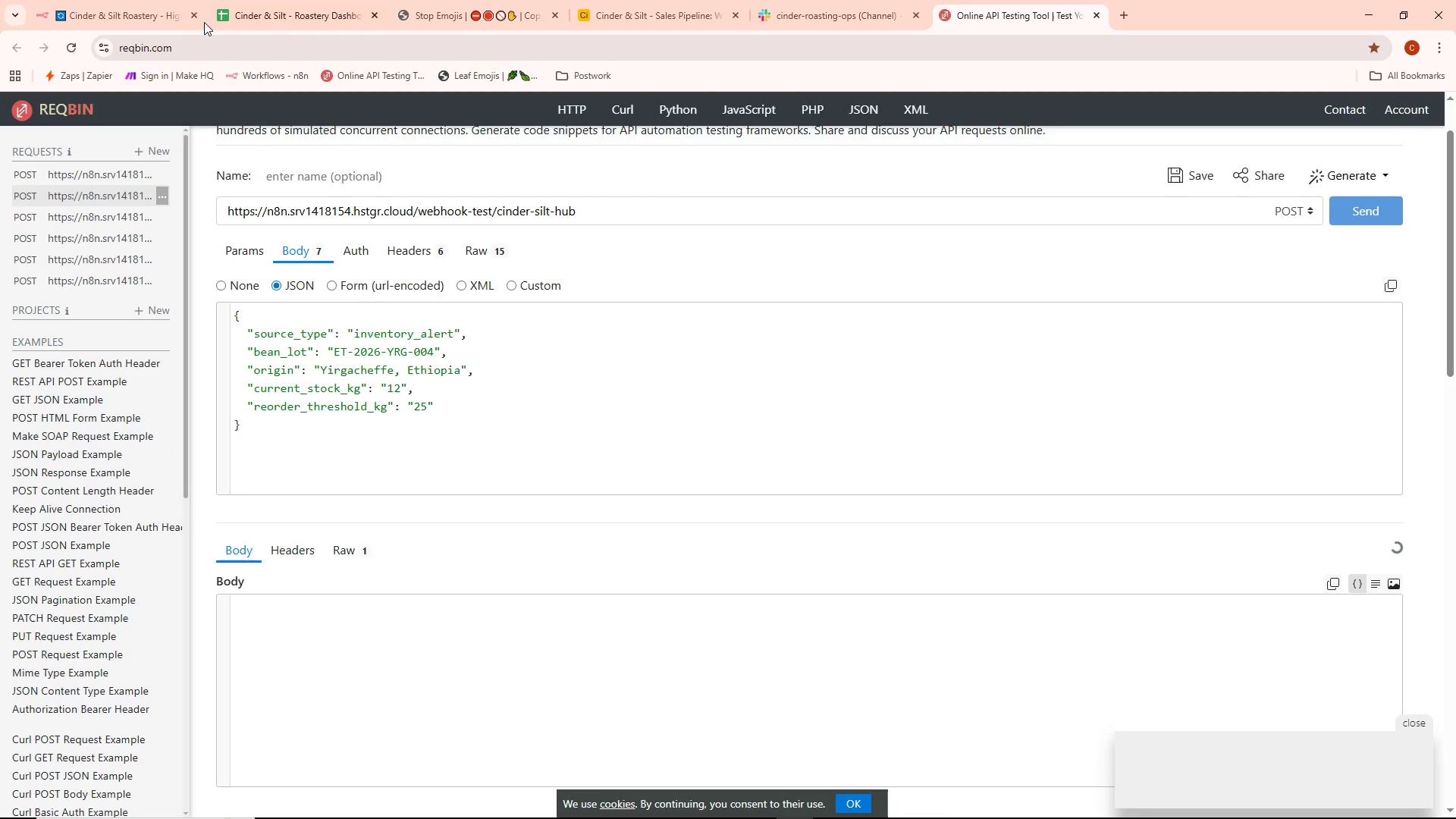 
left_click([133, 8])
 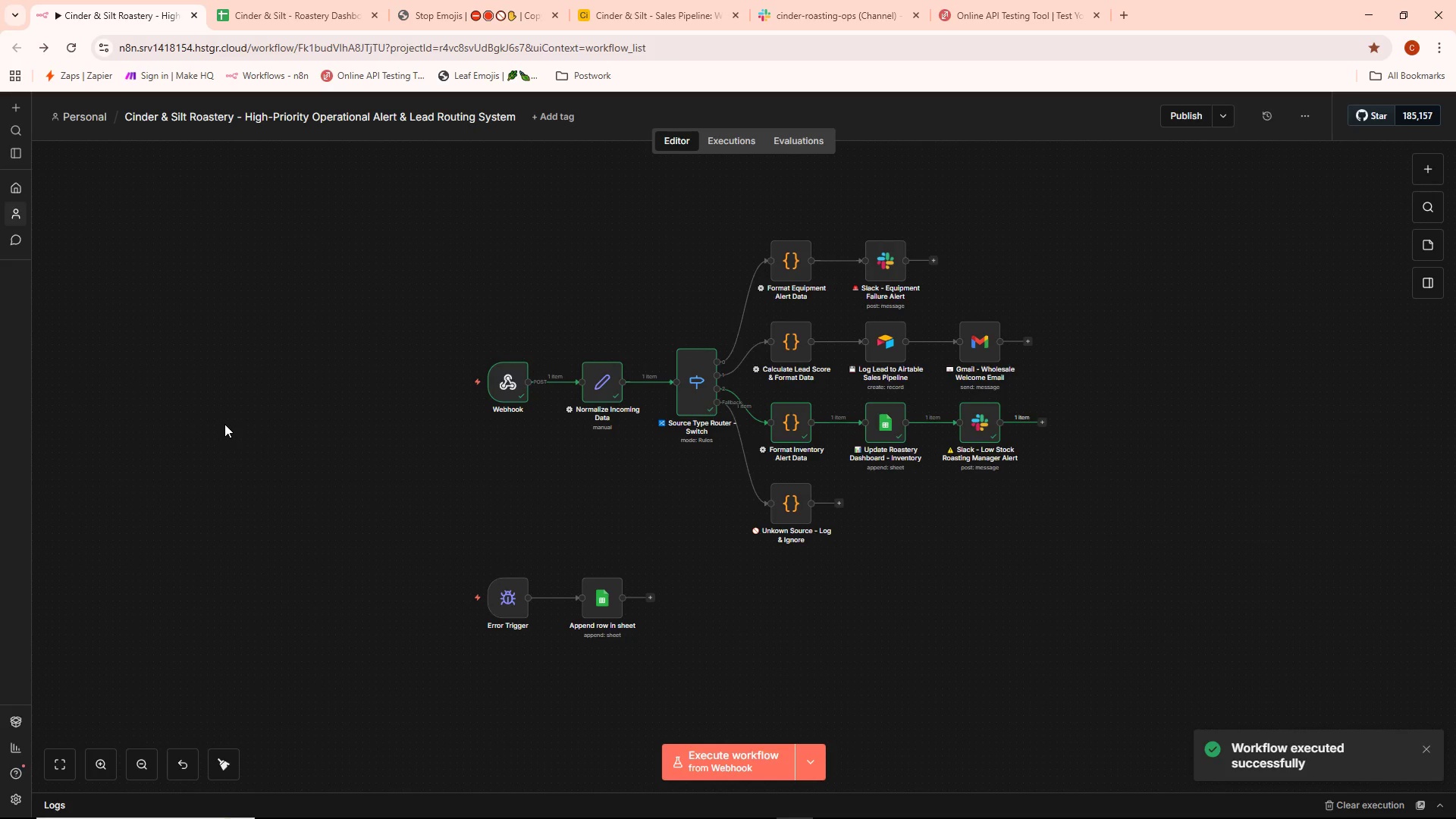 
wait(5.66)
 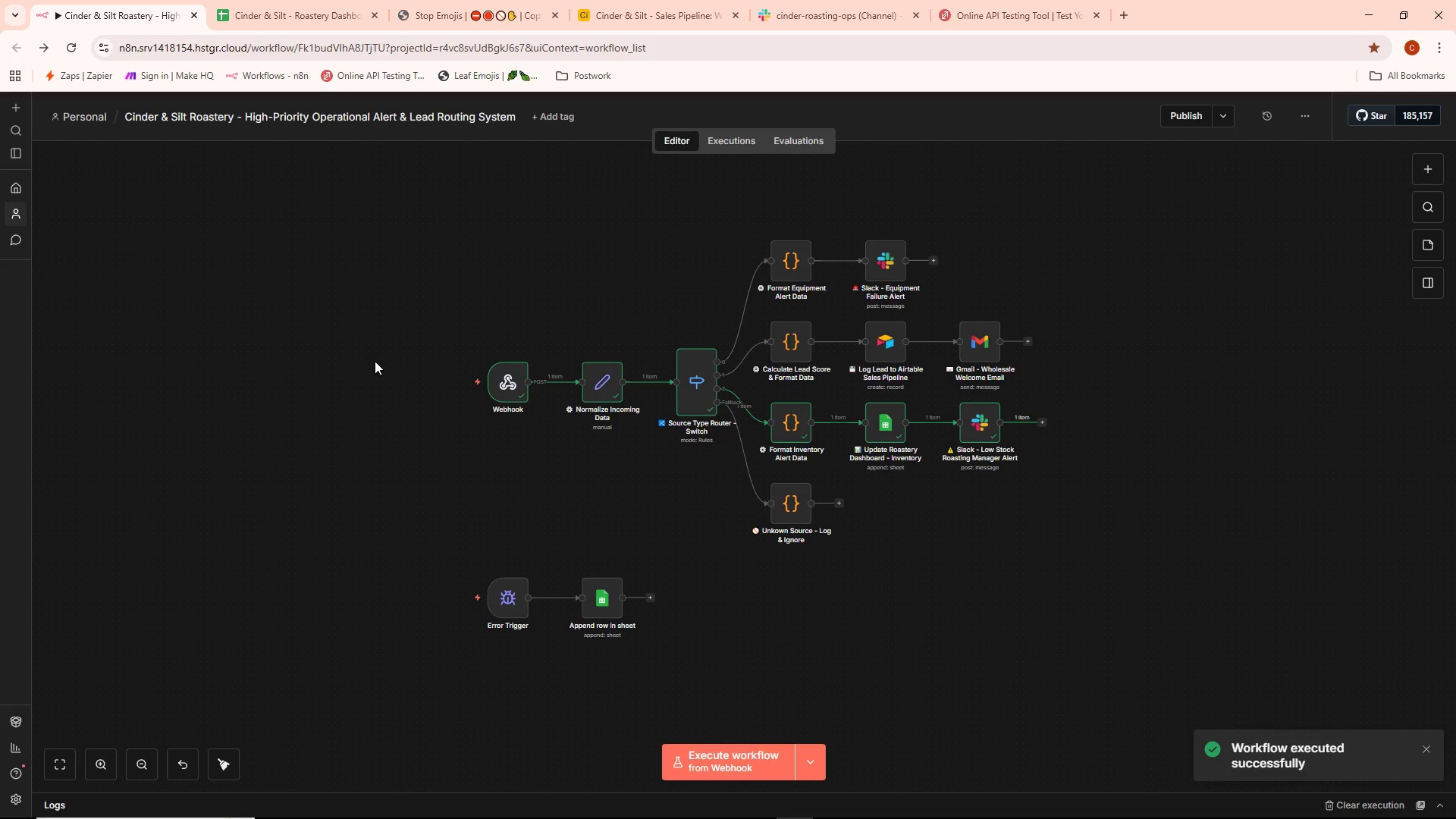 
key(Meta+Shift+S)
 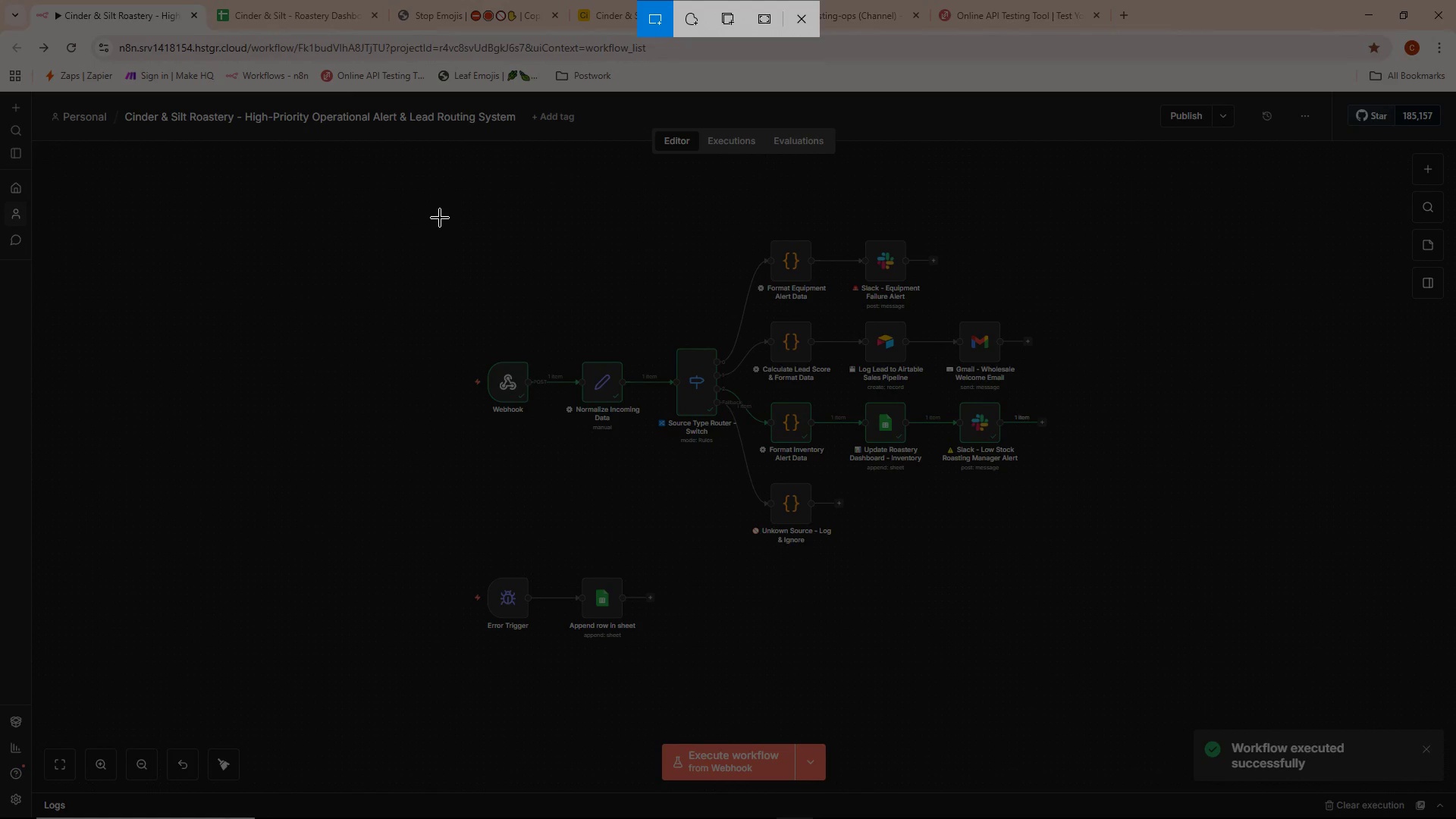 
left_click_drag(start_coordinate=[440, 217], to_coordinate=[431, 228])
 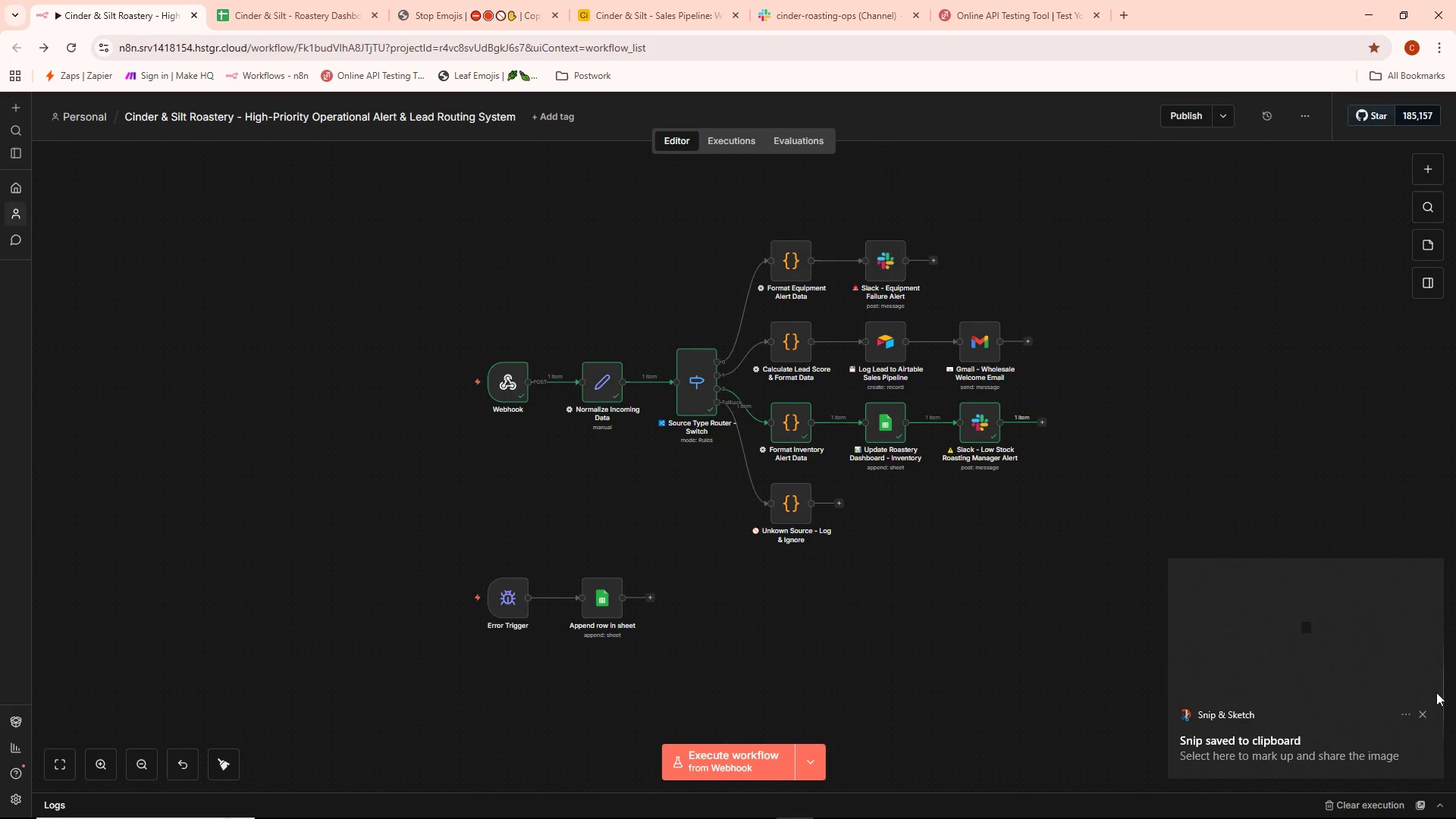 
left_click([1422, 717])
 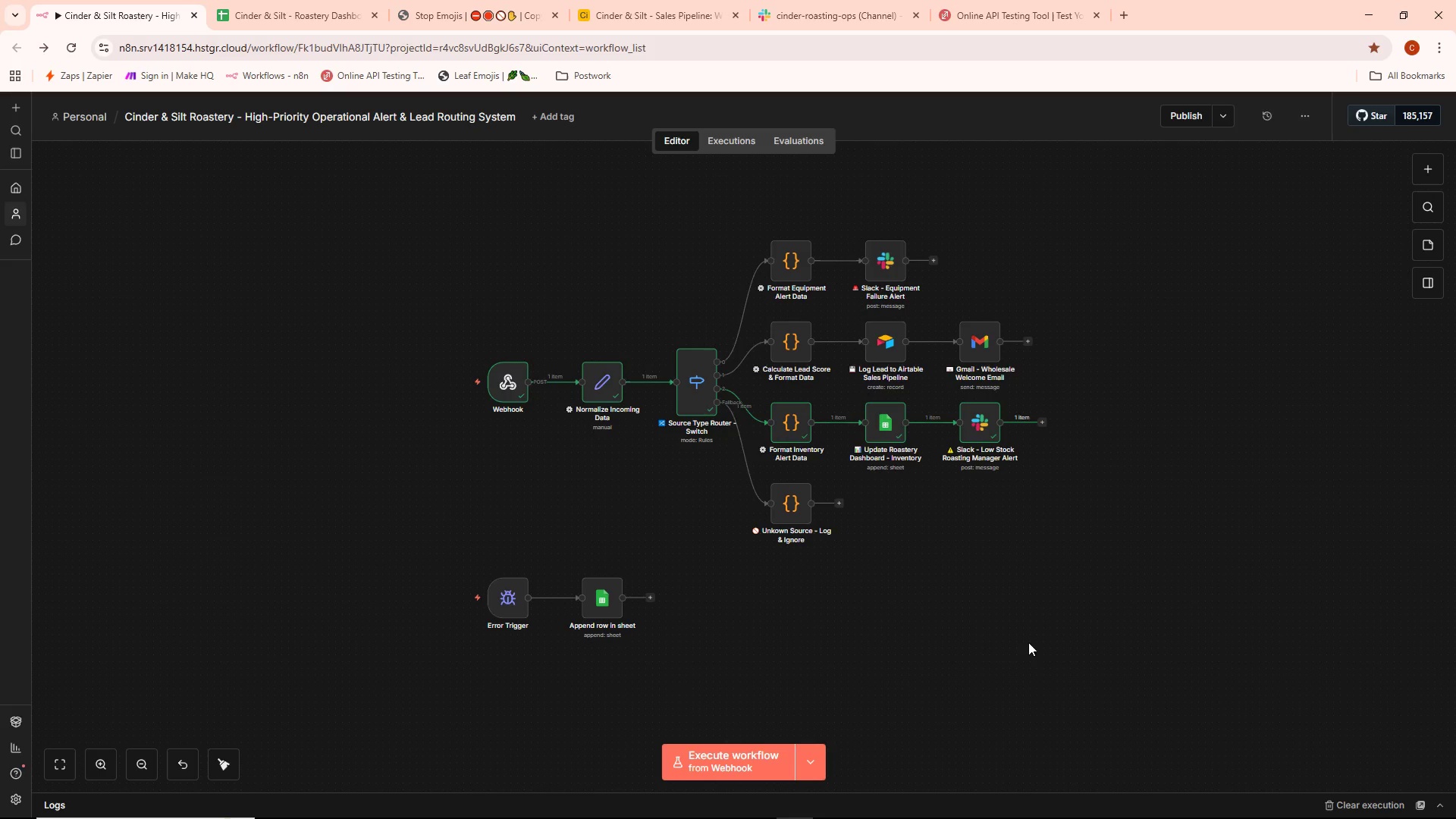 
right_click([498, 607])
 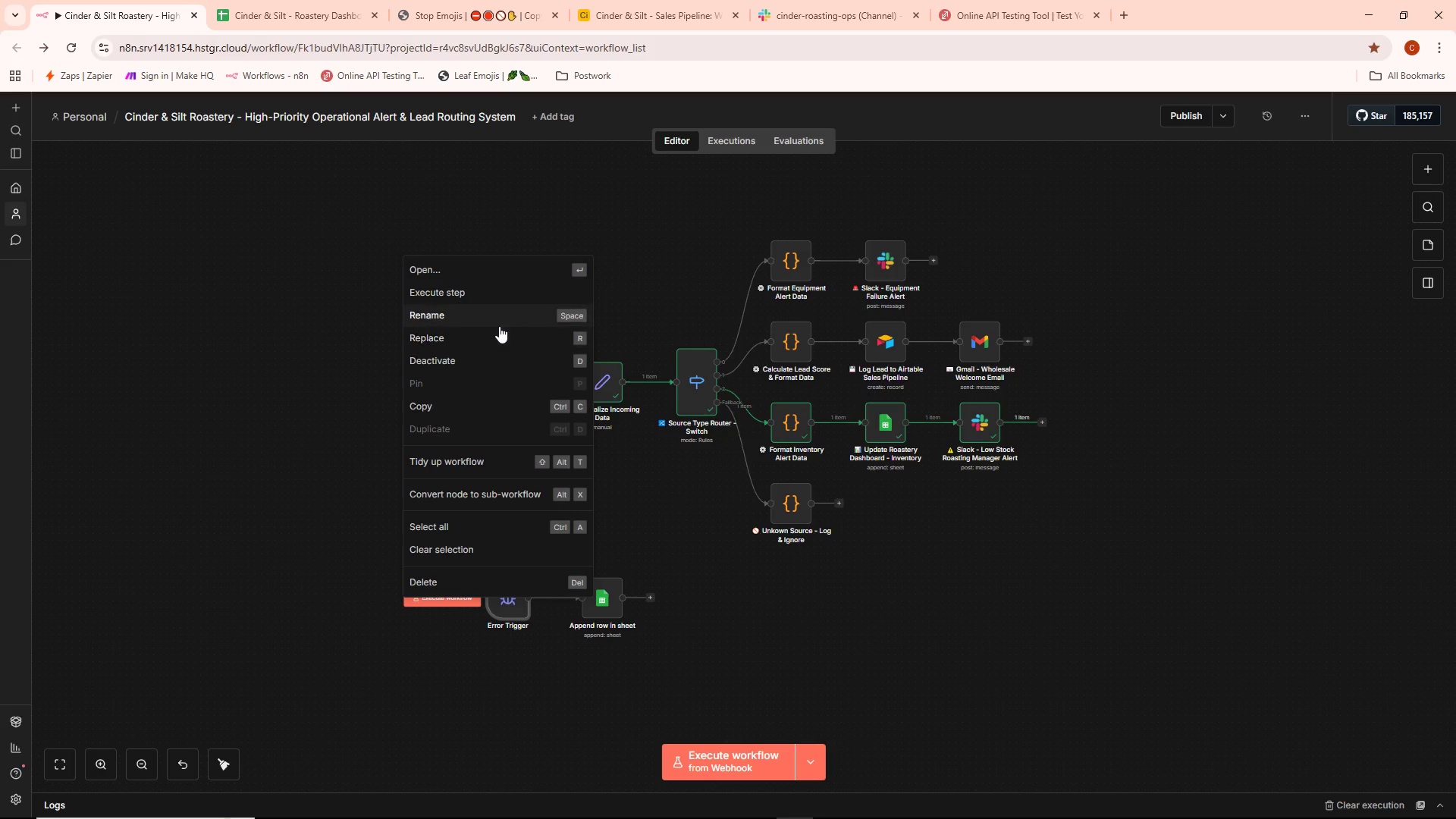 
left_click([497, 324])
 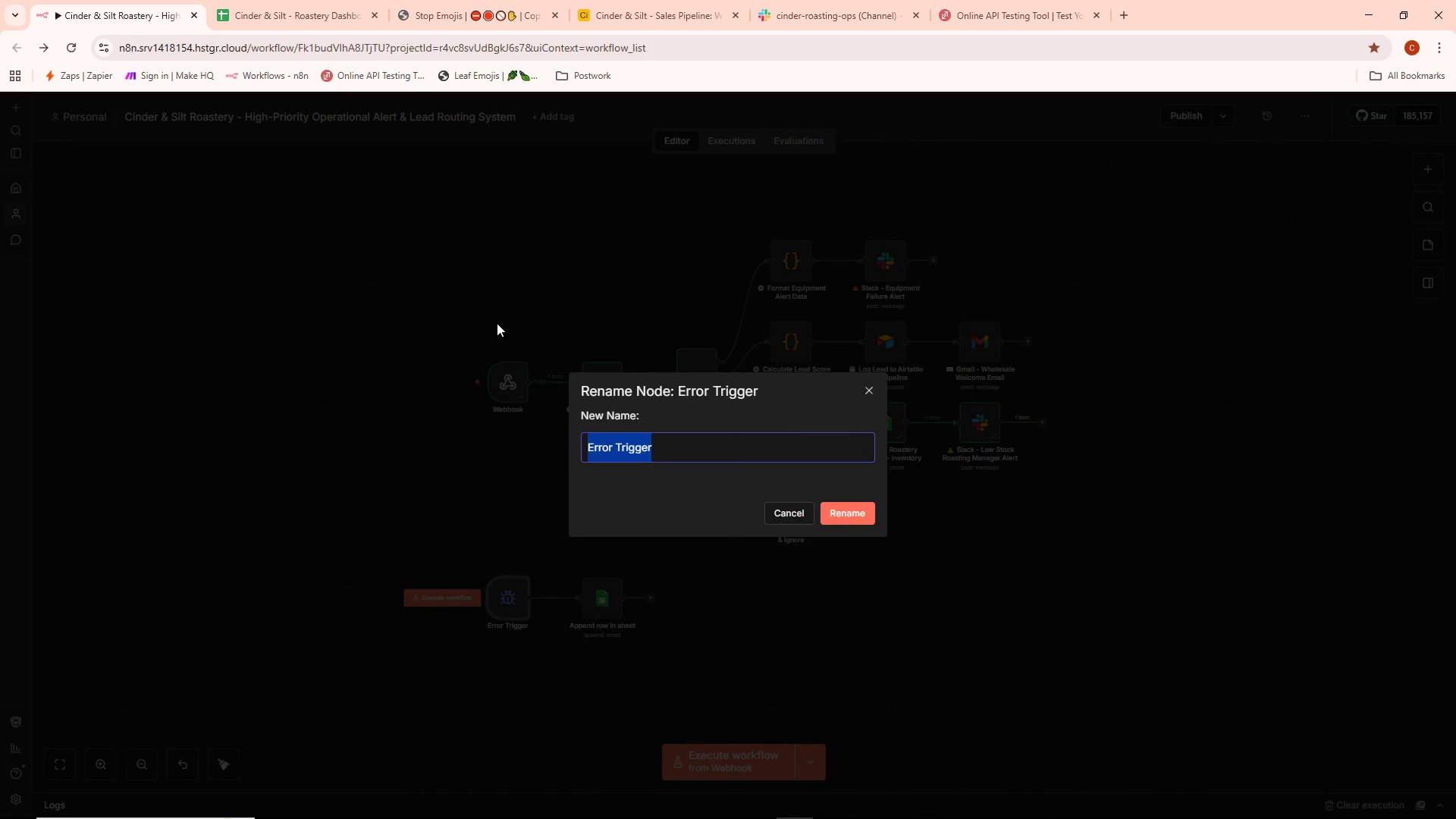 
key(Backspace)
 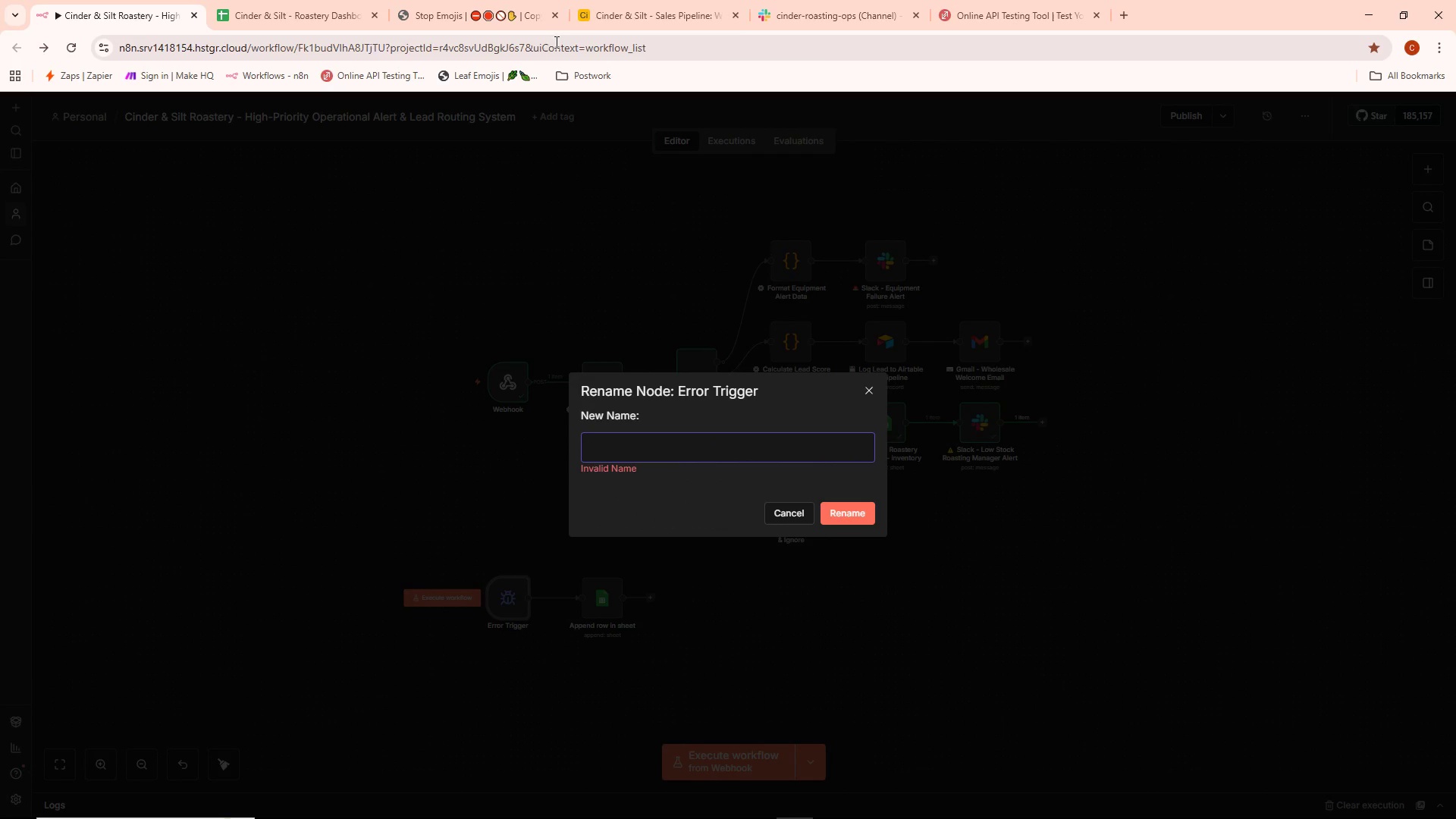 
left_click([662, 0])
 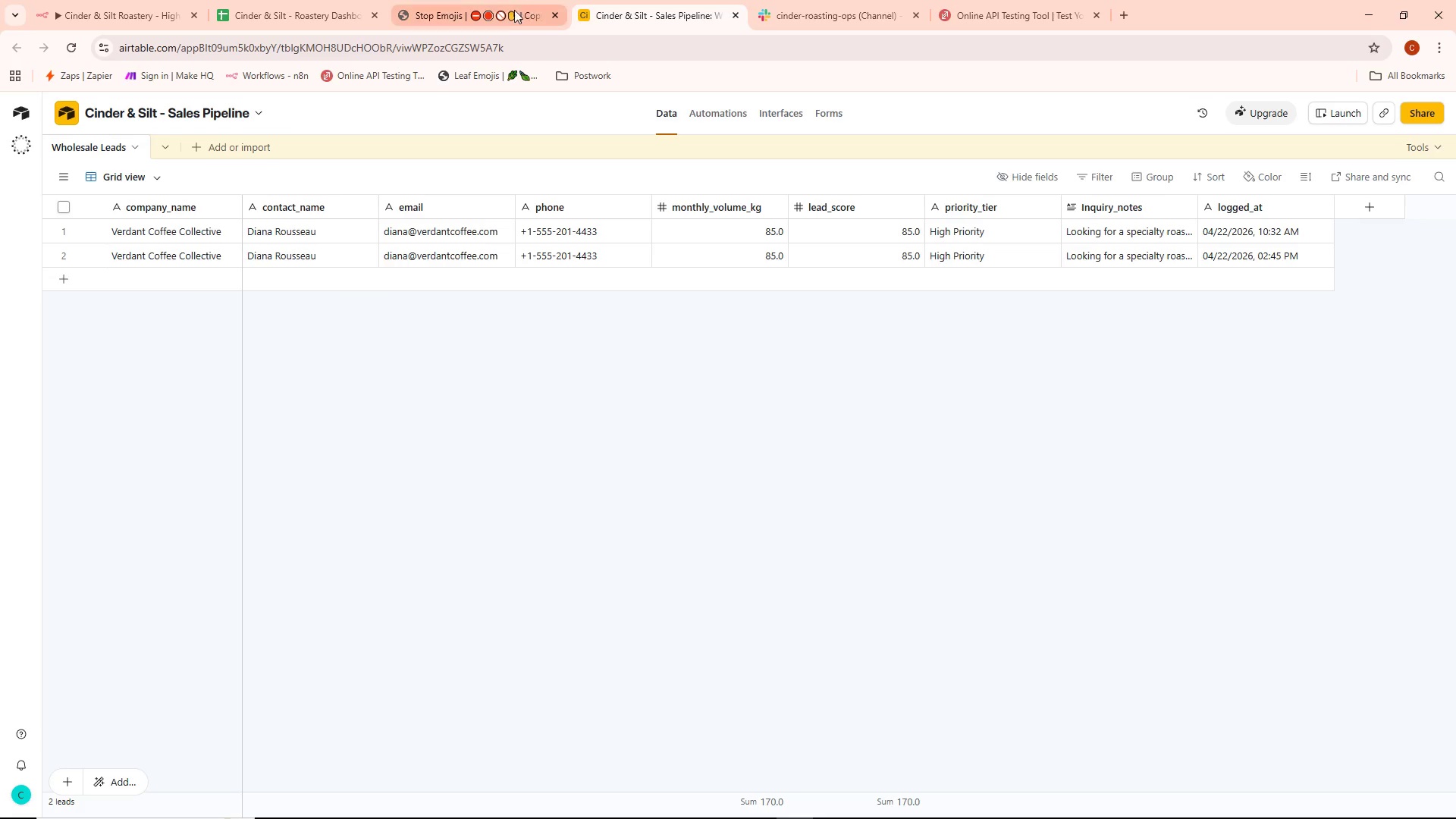 
left_click([513, 9])
 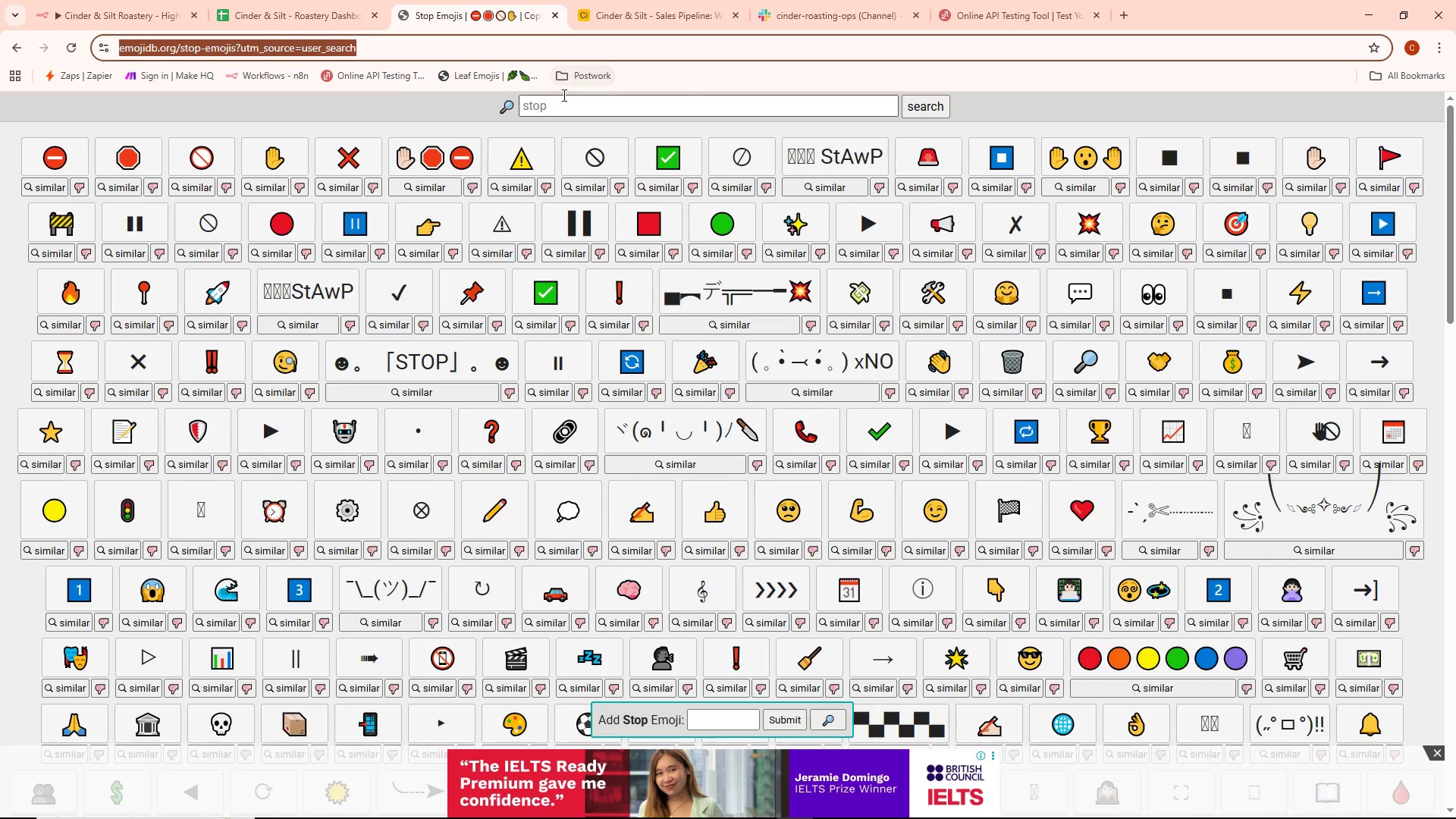 
left_click([529, 162])
 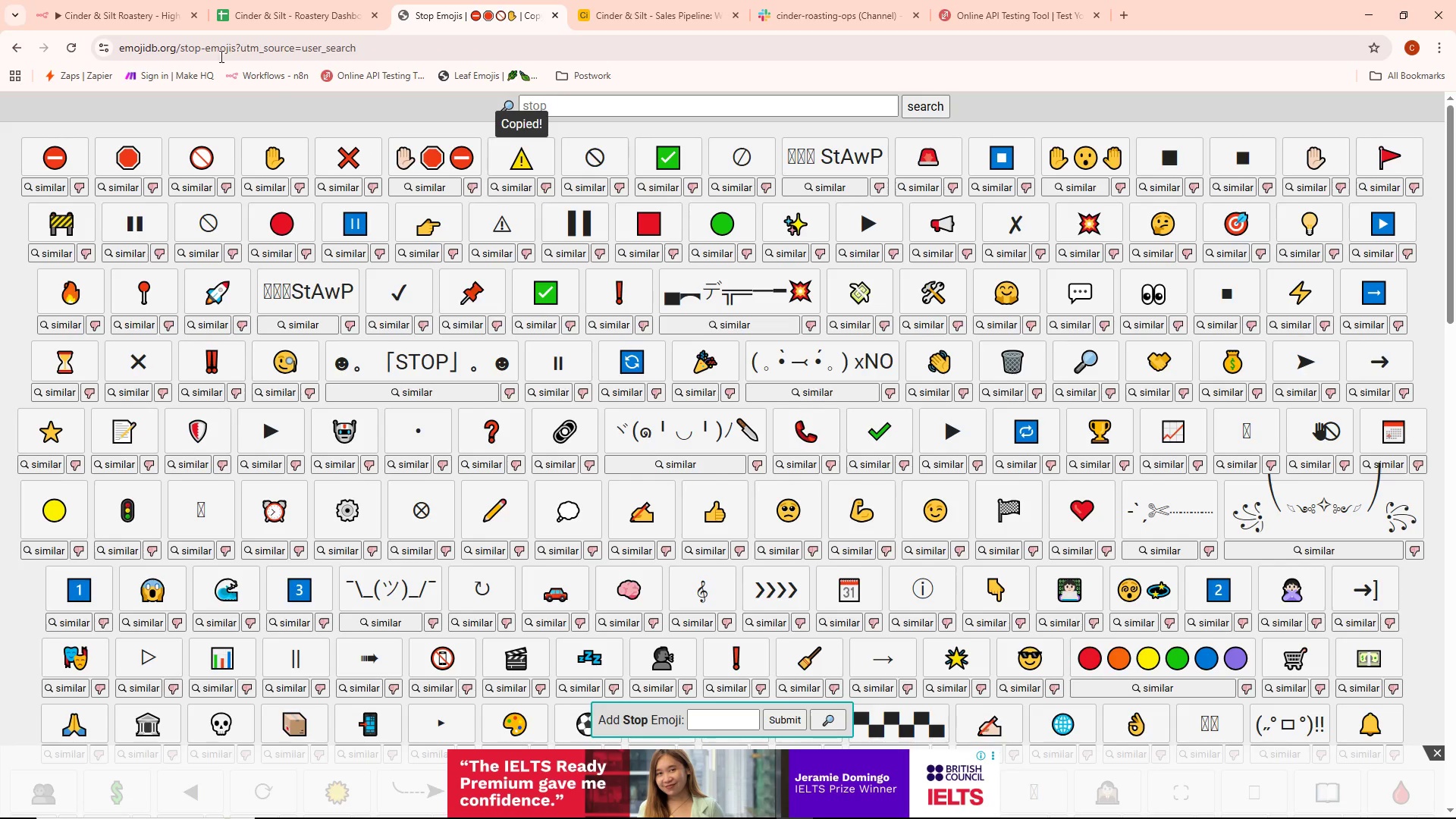 
left_click([71, 0])
 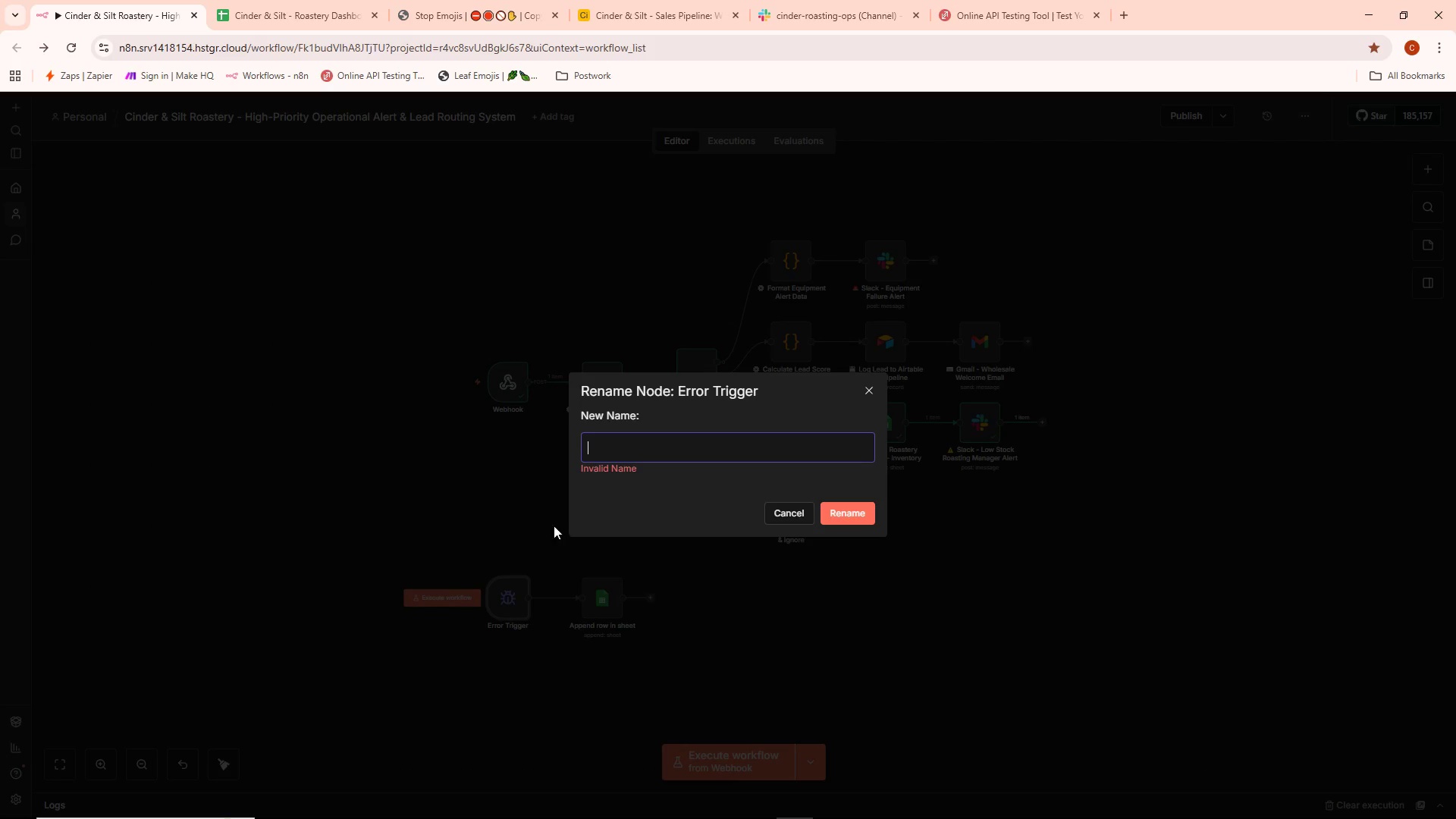 
key(Control+ControlLeft)
 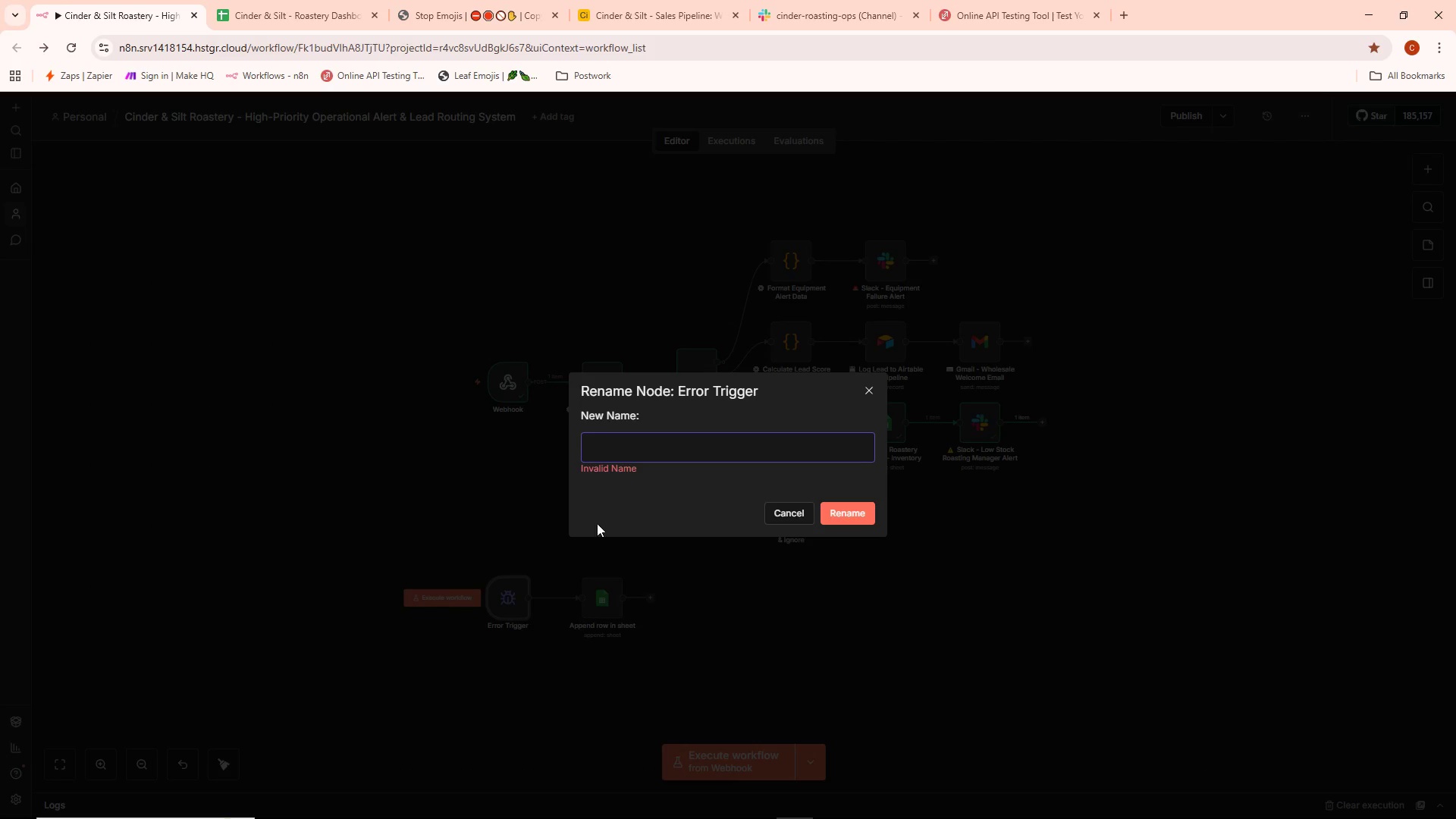 
key(Control+V)
 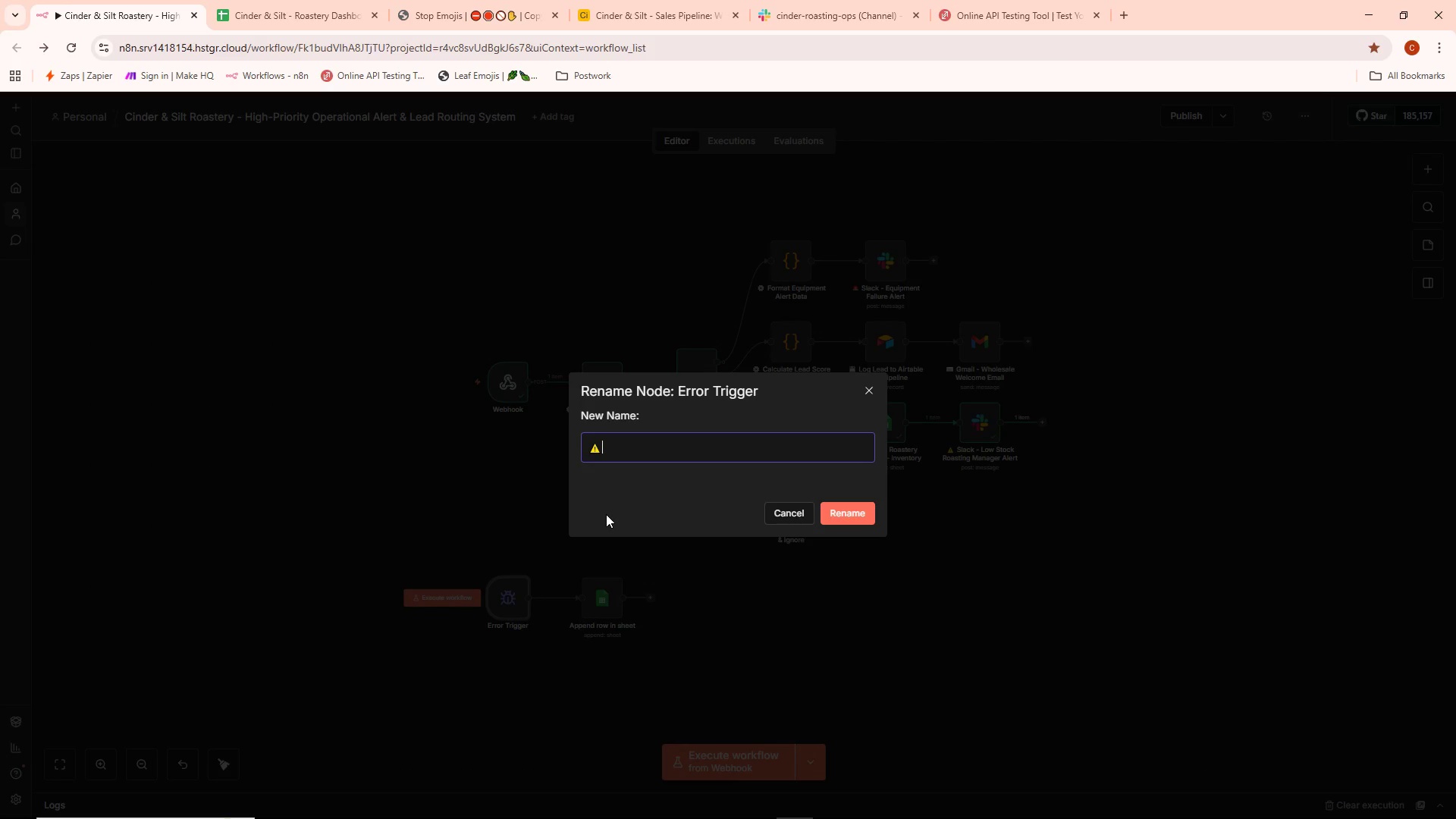 
type( Error)
 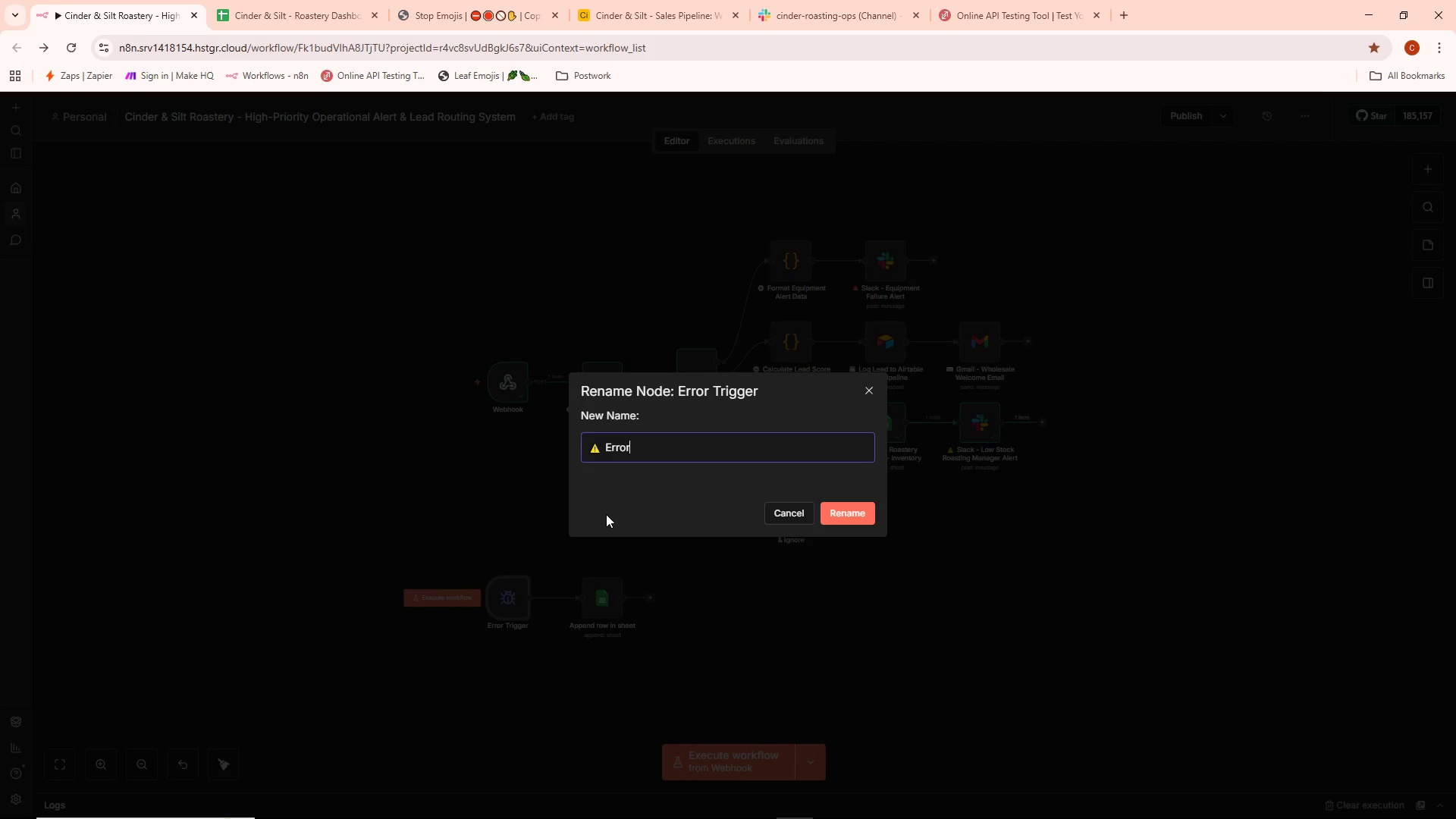 
type( Trigger - Catch Failures)
 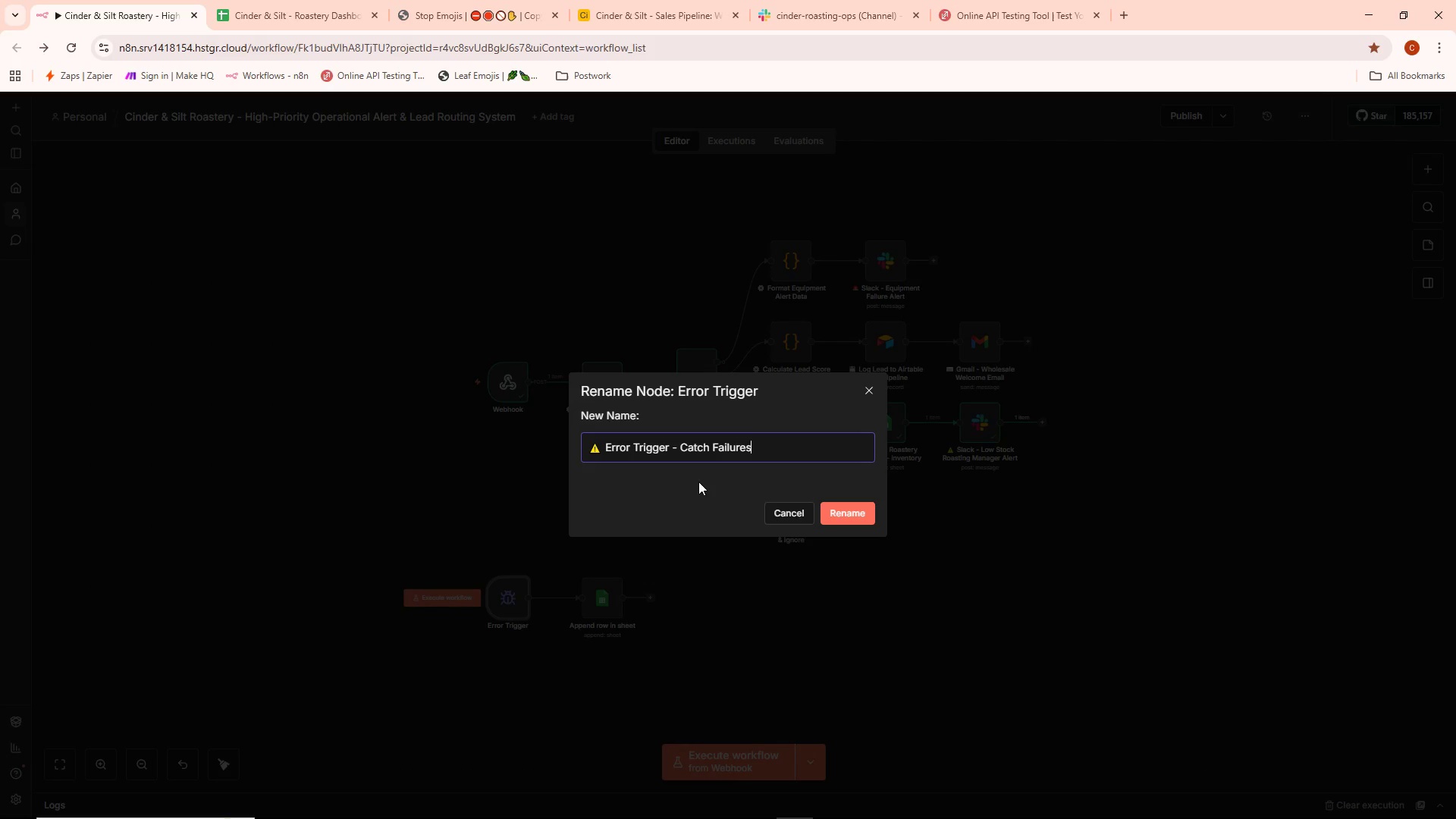 
wait(6.05)
 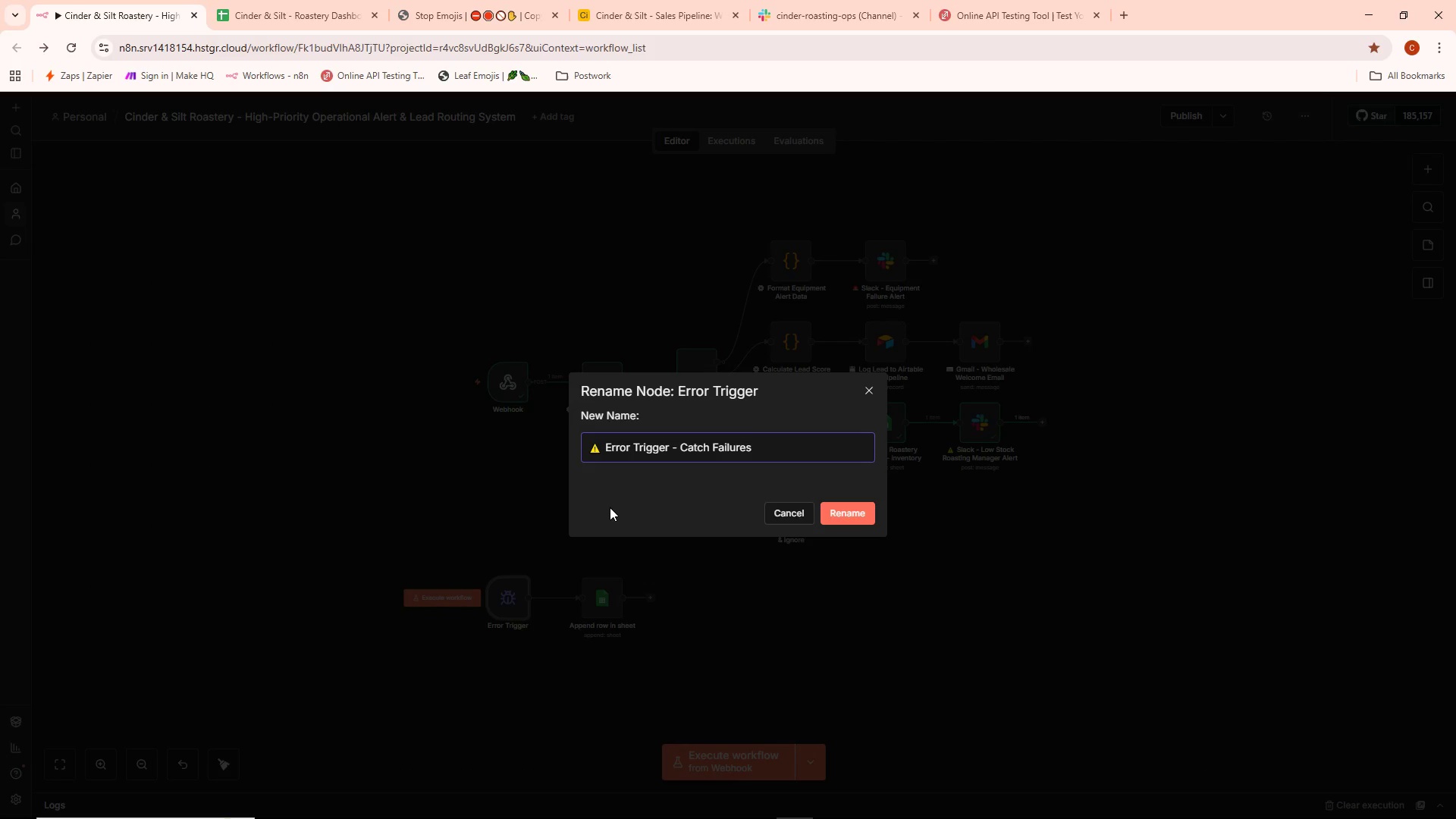 
left_click([840, 509])
 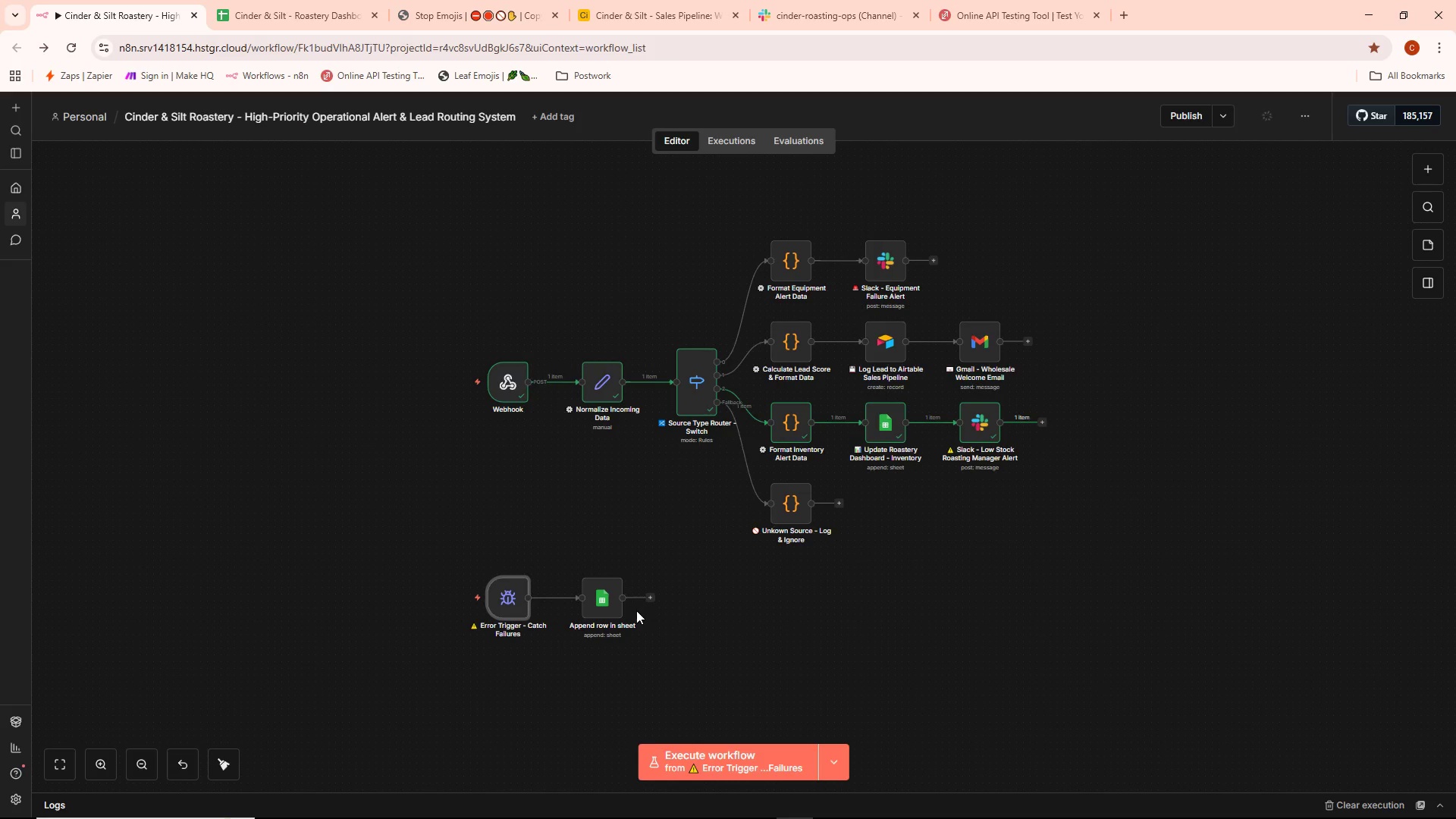 
double_click([611, 595])
 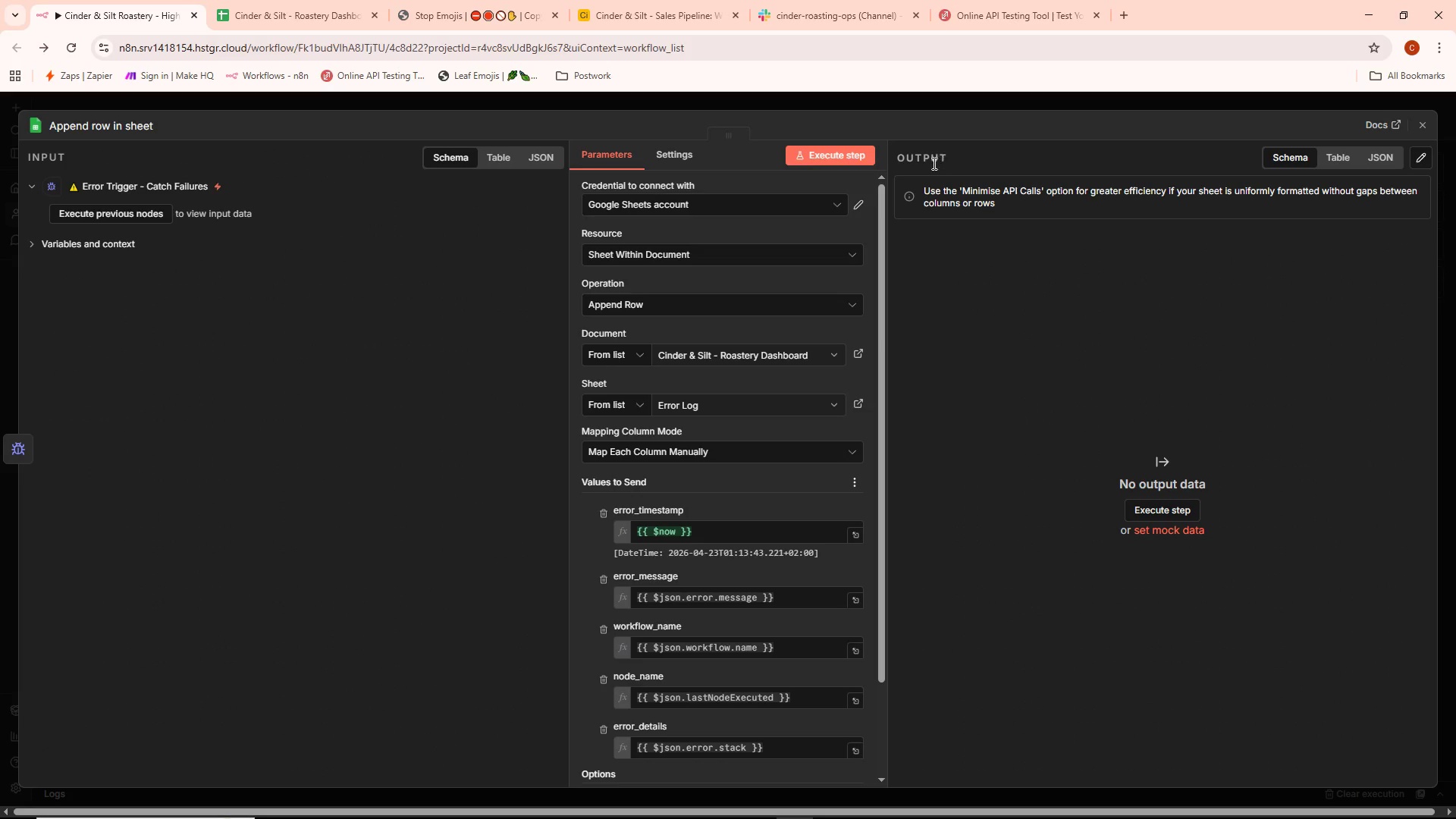 
double_click([938, 99])
 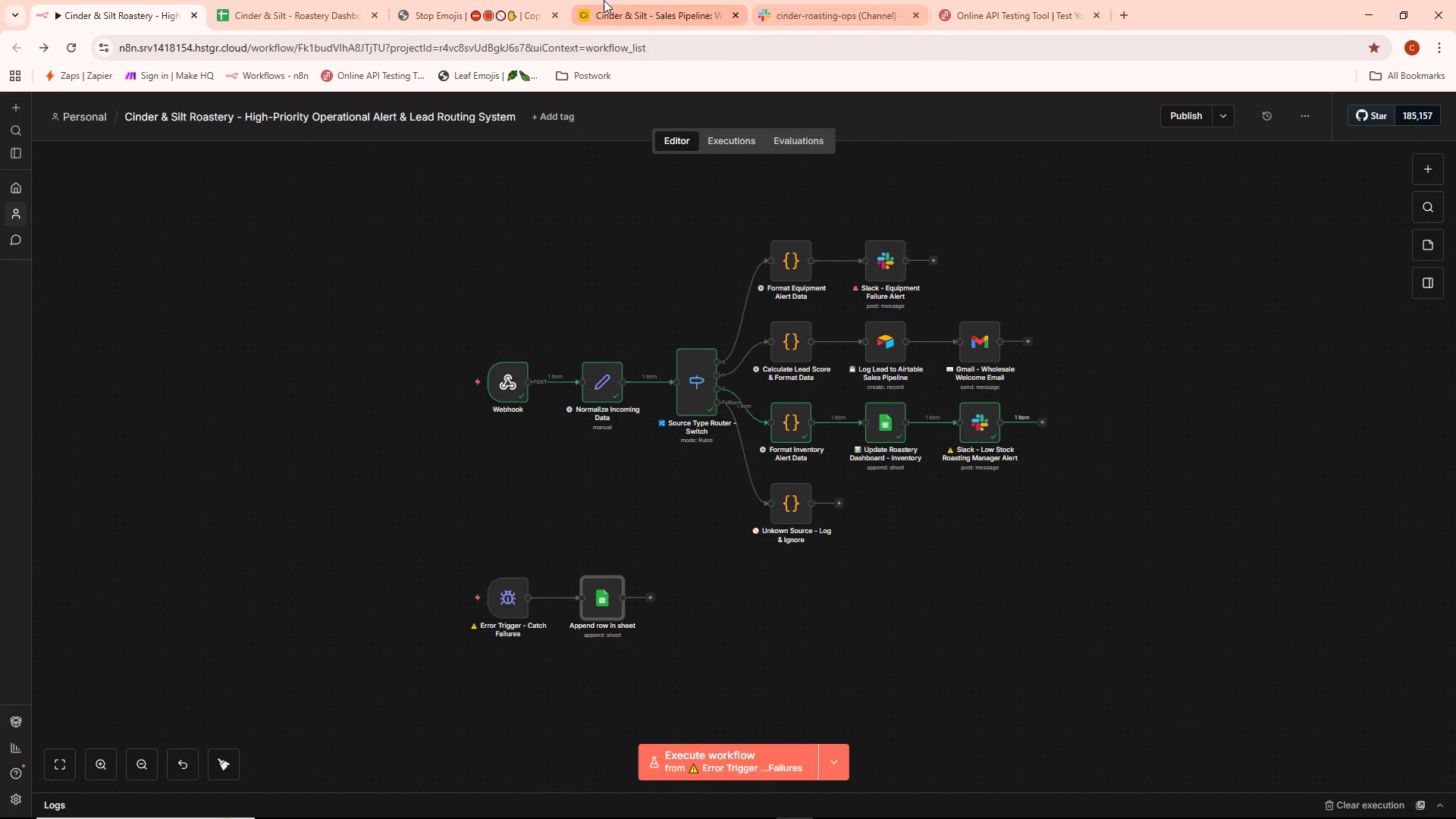 
left_click([453, 4])
 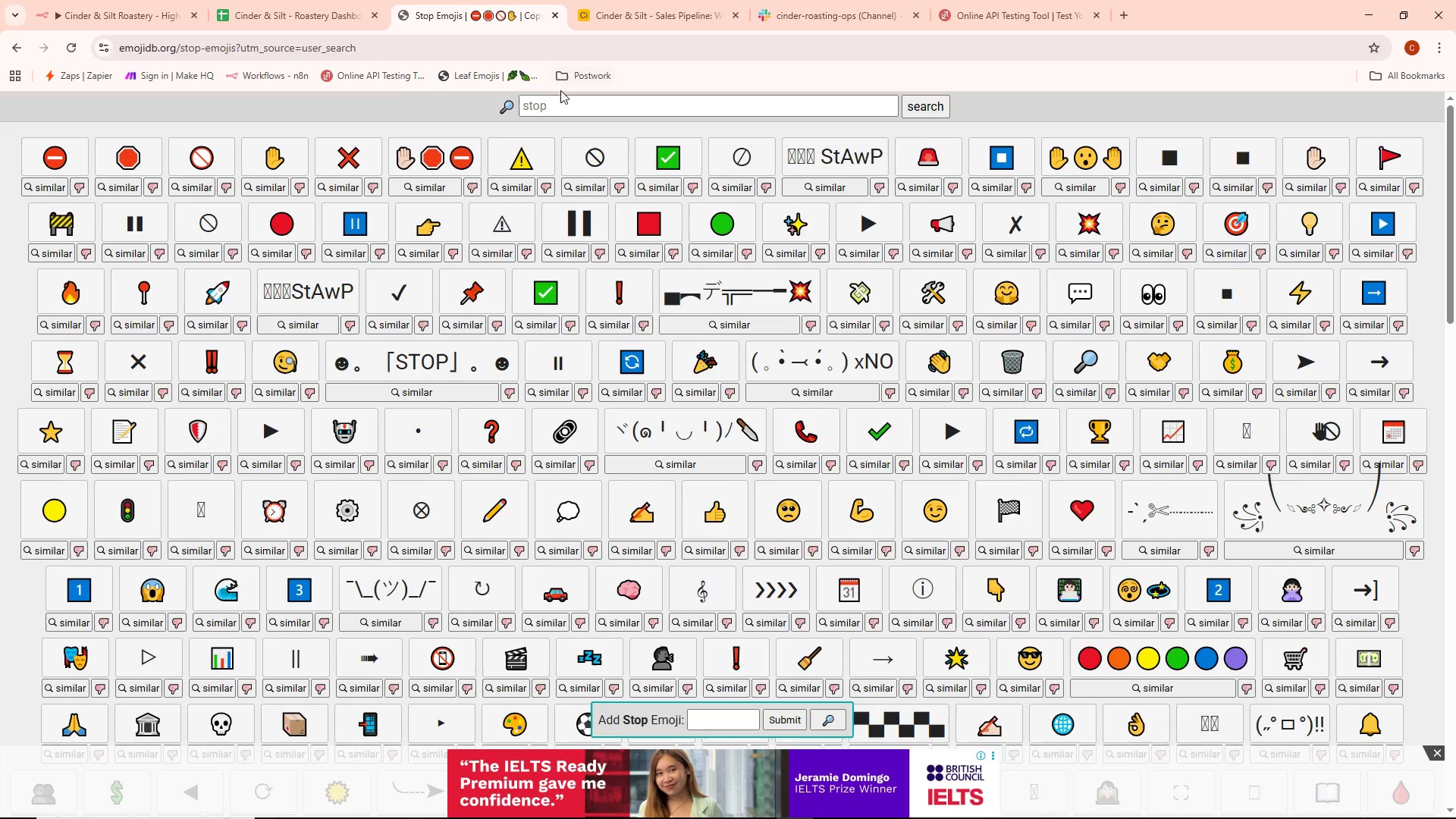 
left_click([558, 103])
 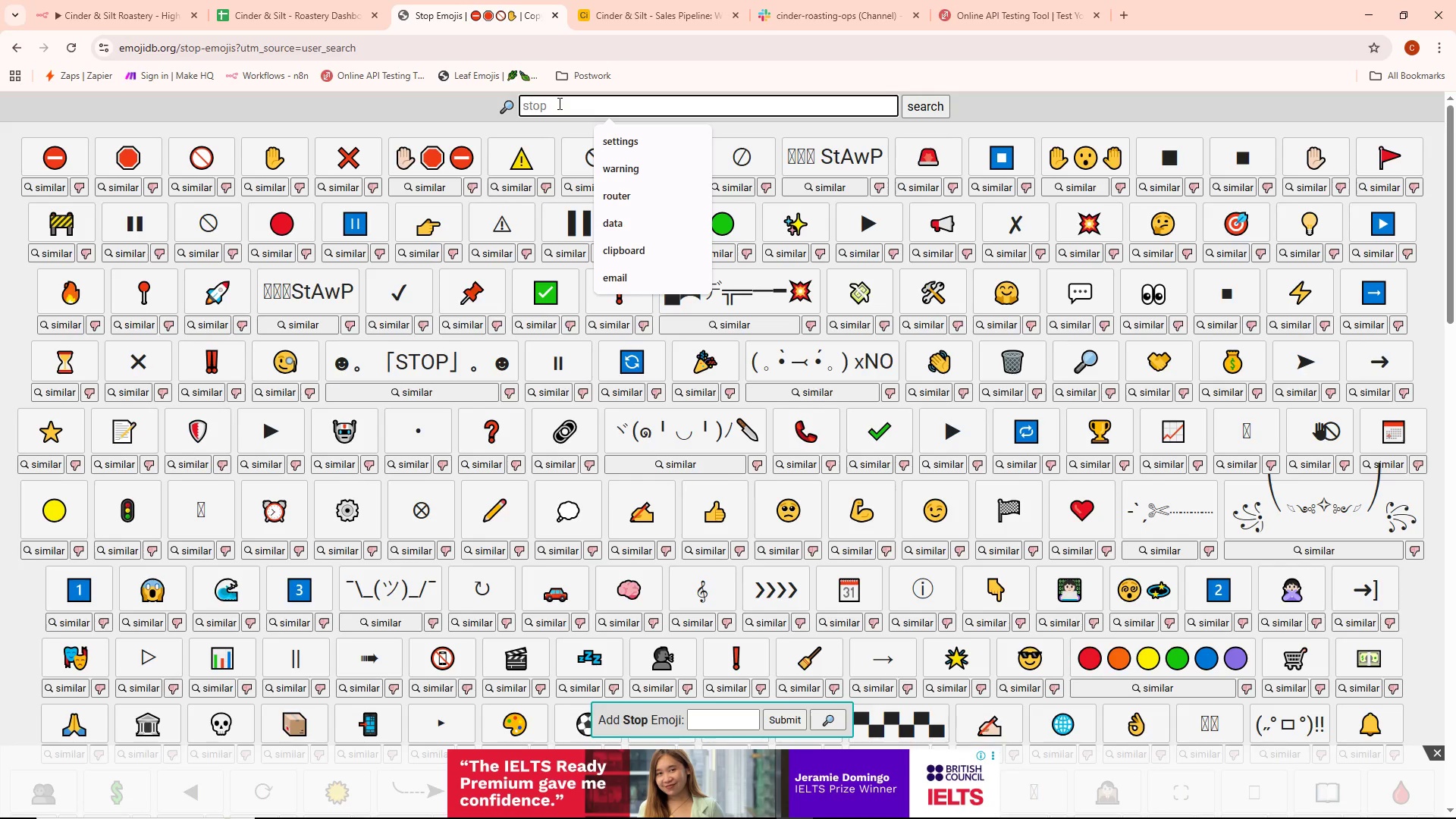 
type(log)
 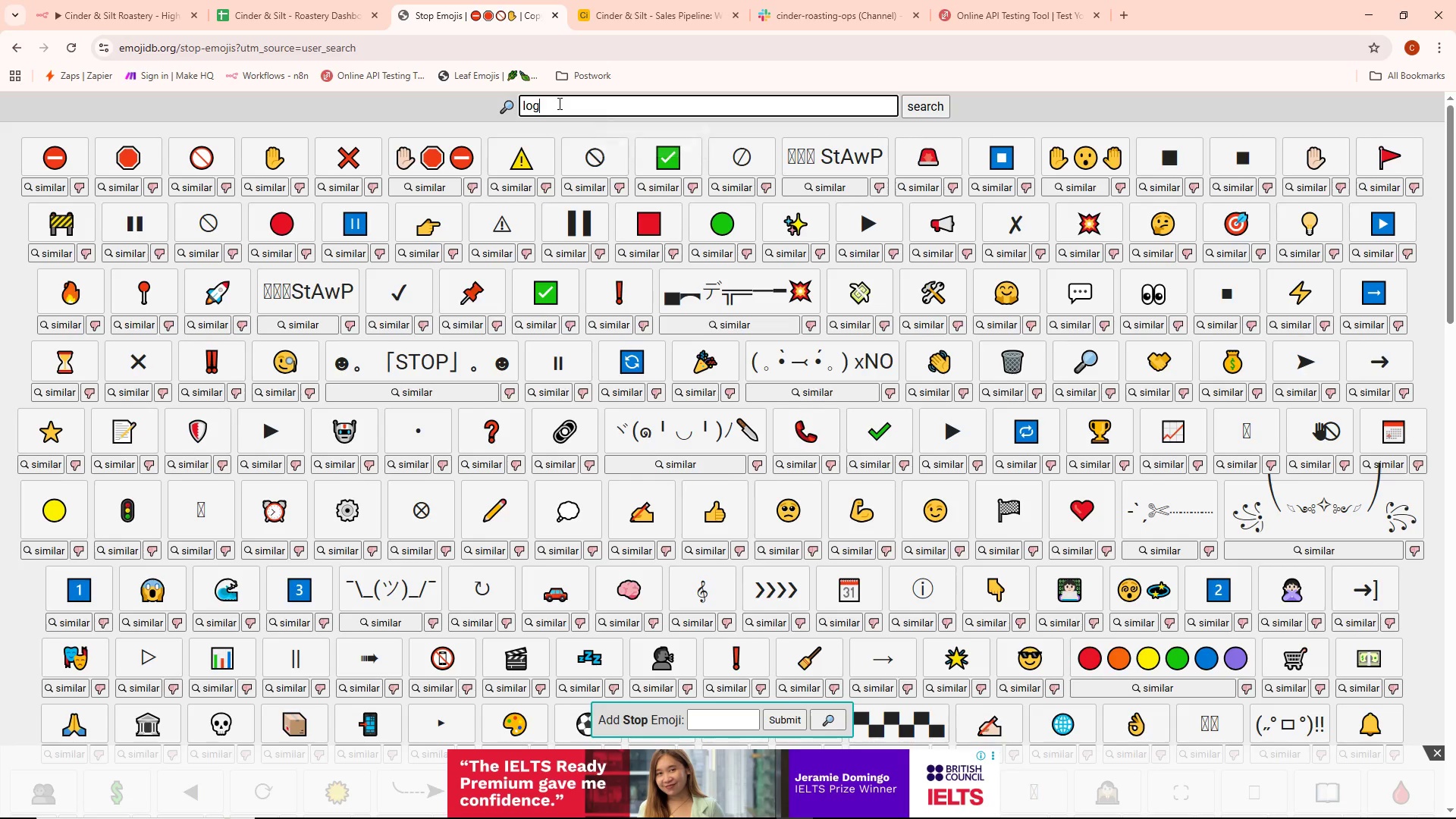 
key(Enter)
 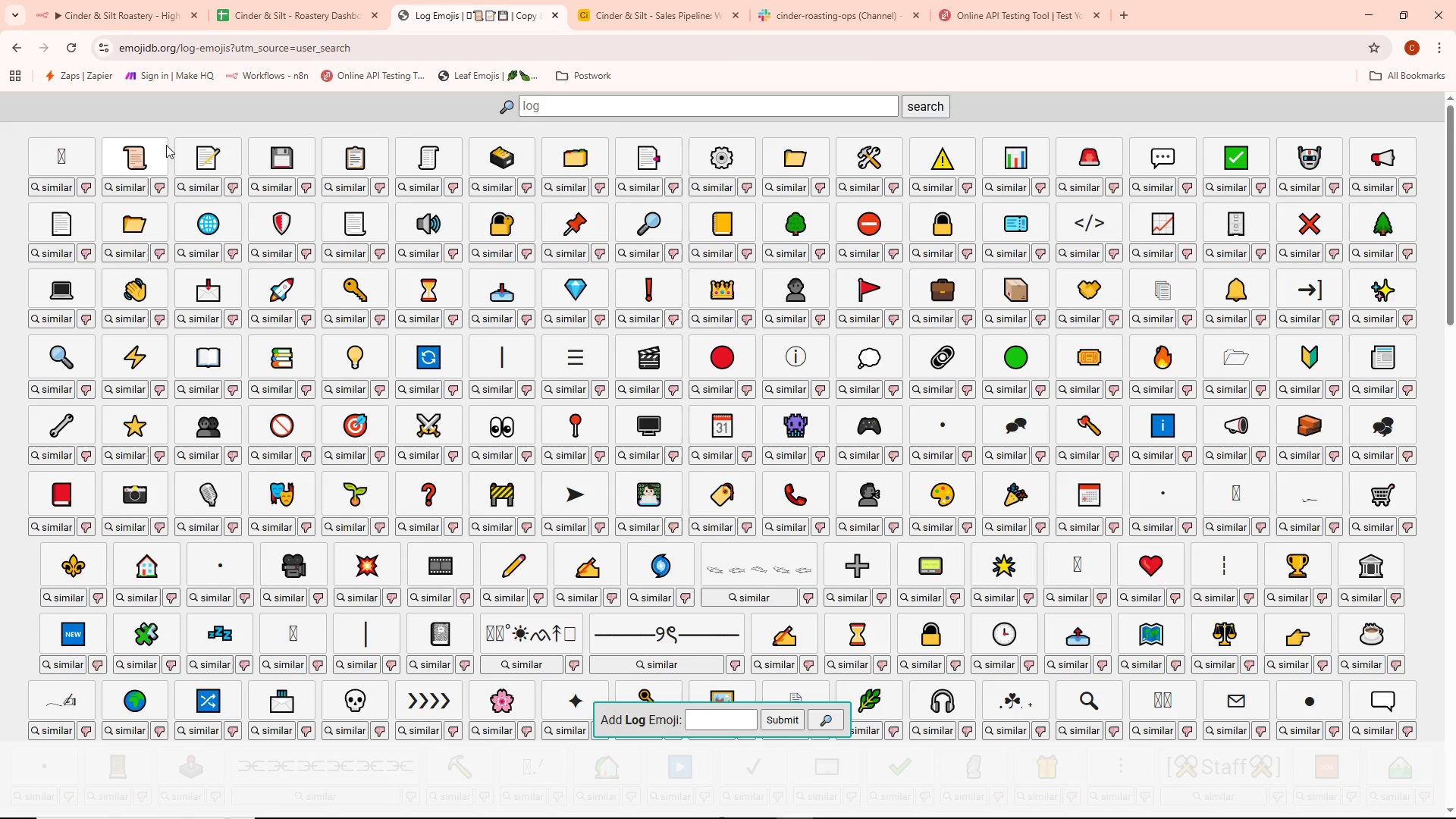 
left_click([221, 168])
 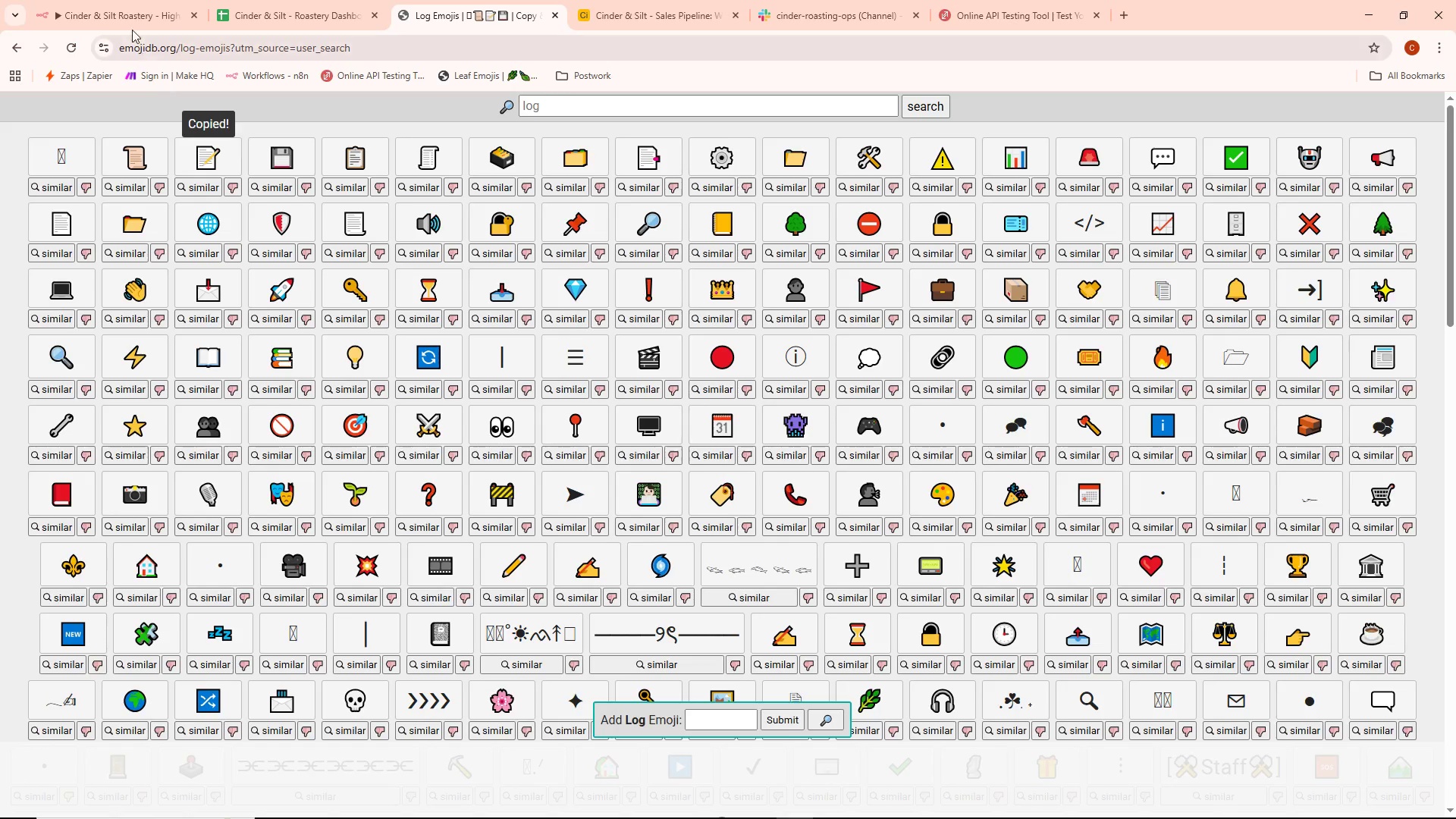 
left_click([126, 18])
 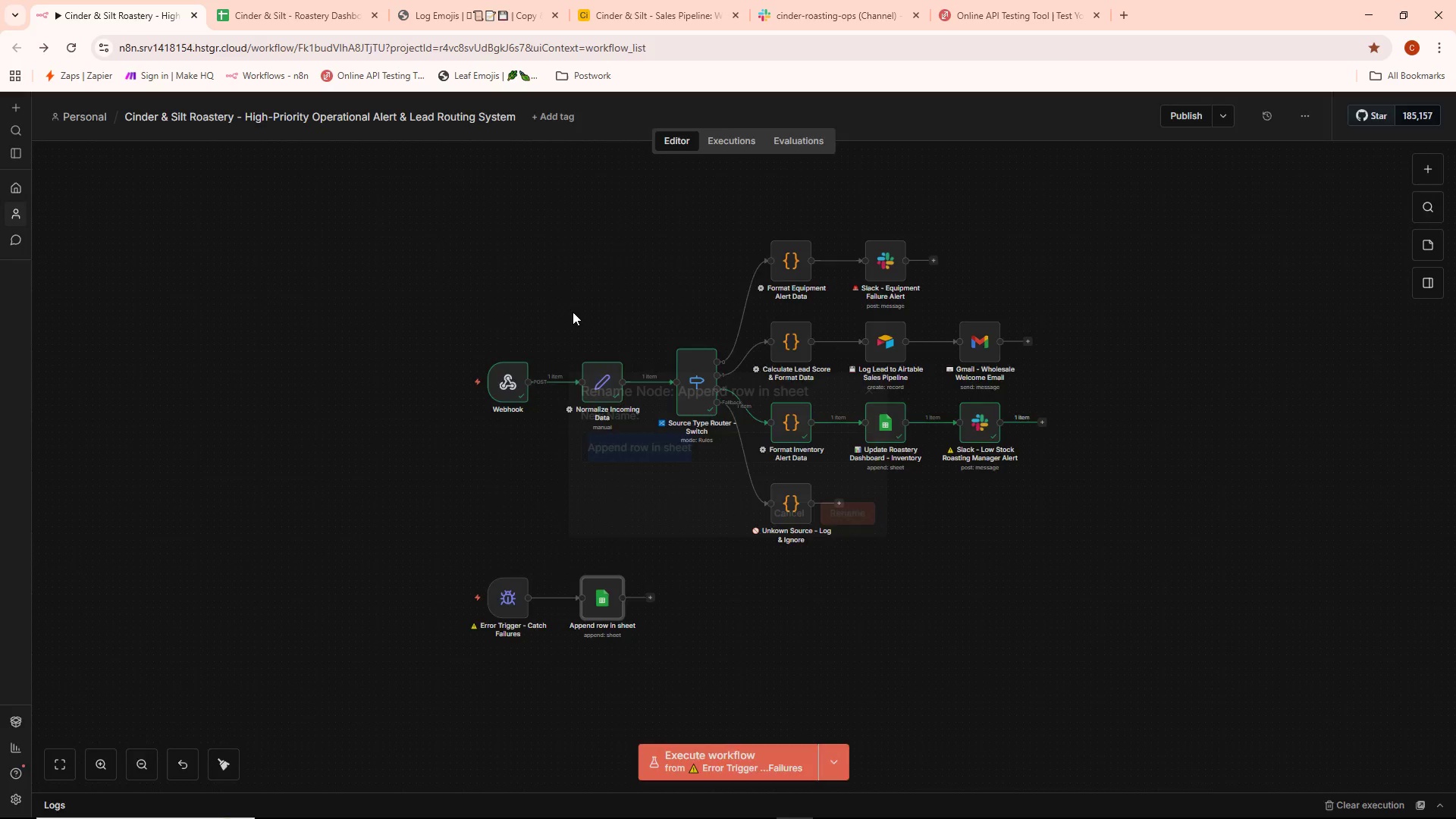 
key(Backspace)
 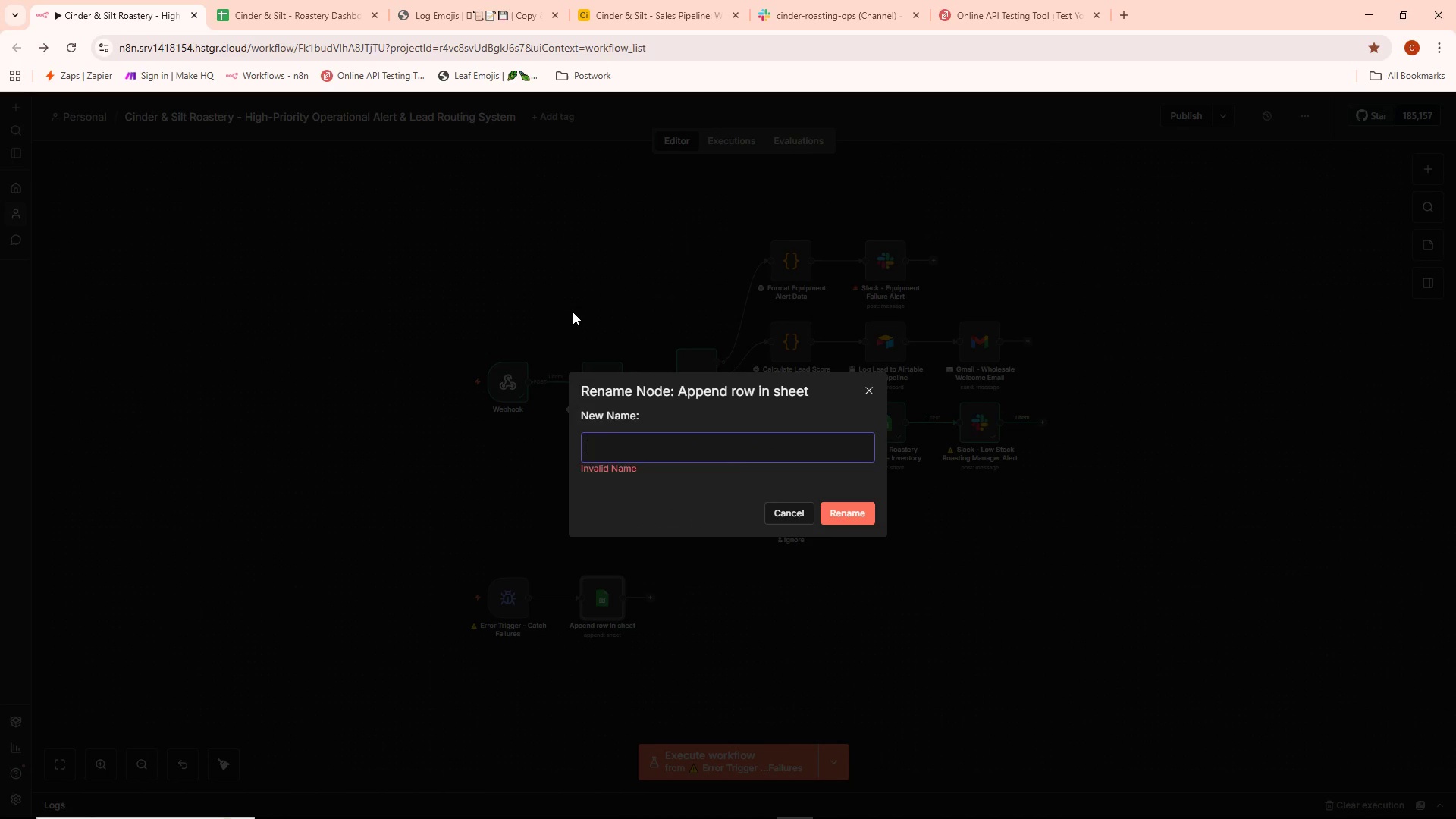 
key(Control+ControlLeft)
 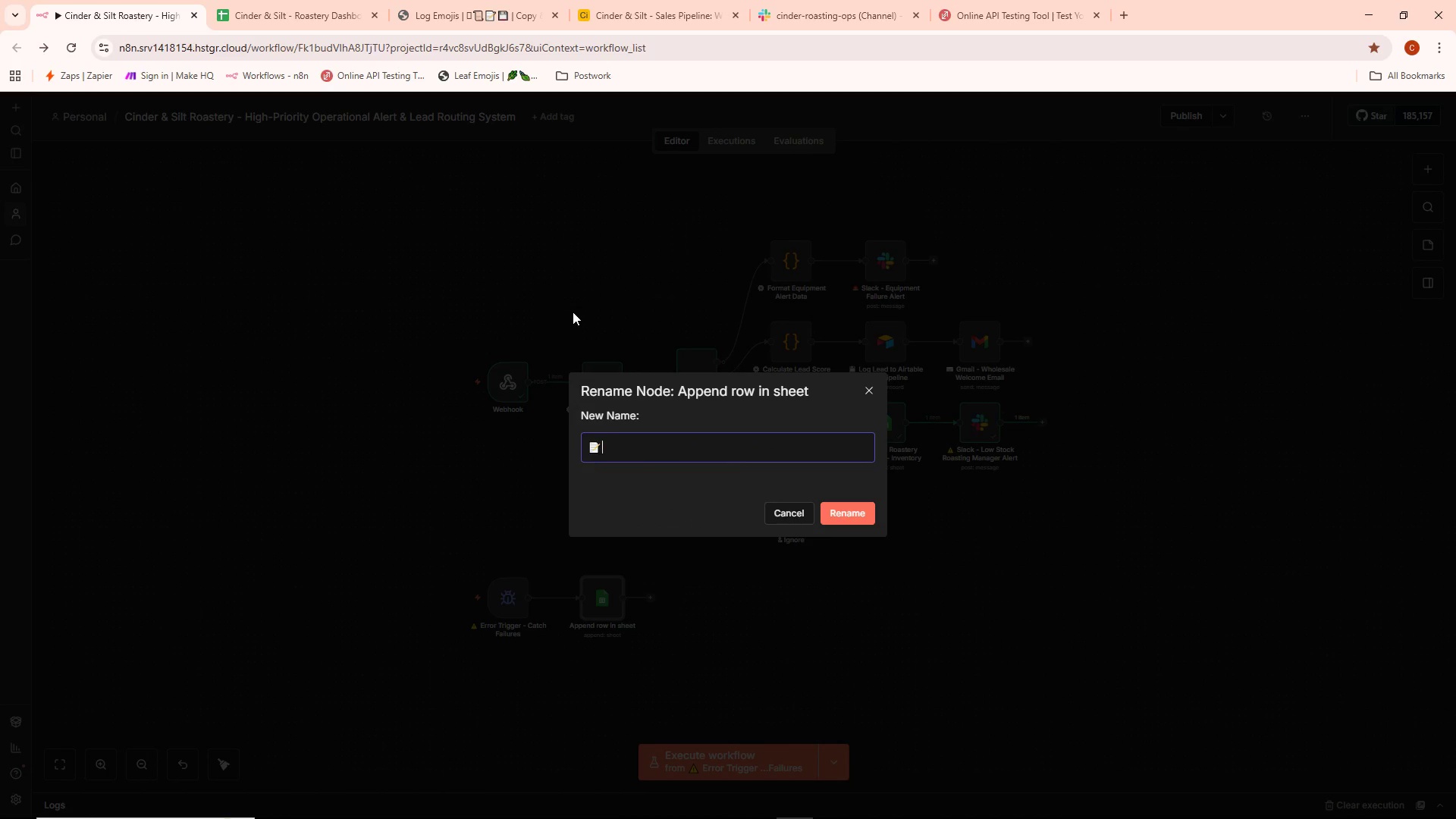 
key(Control+V)
 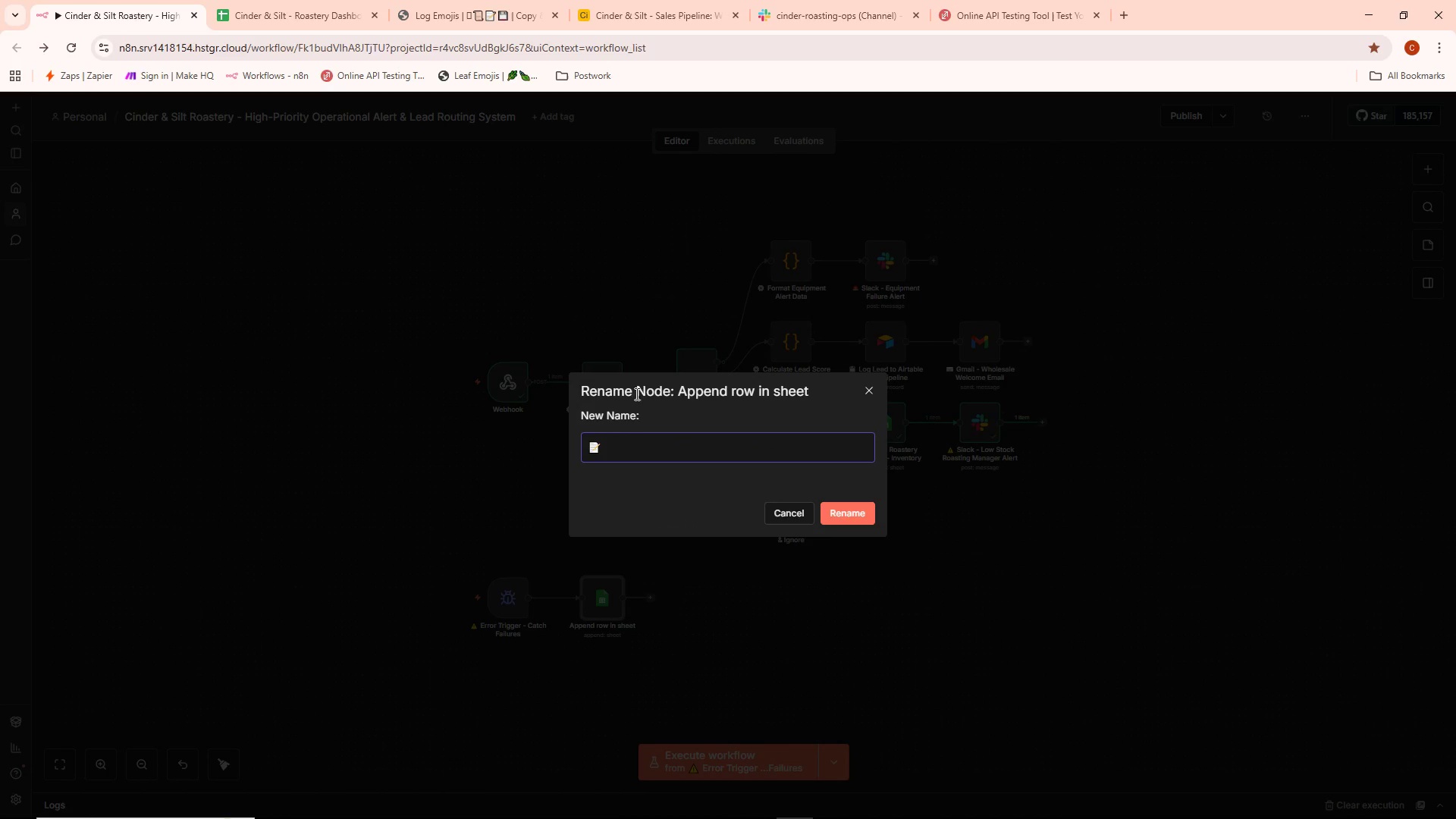 
type( Log Error to Error Lor)
key(Backspace)
type(g)
 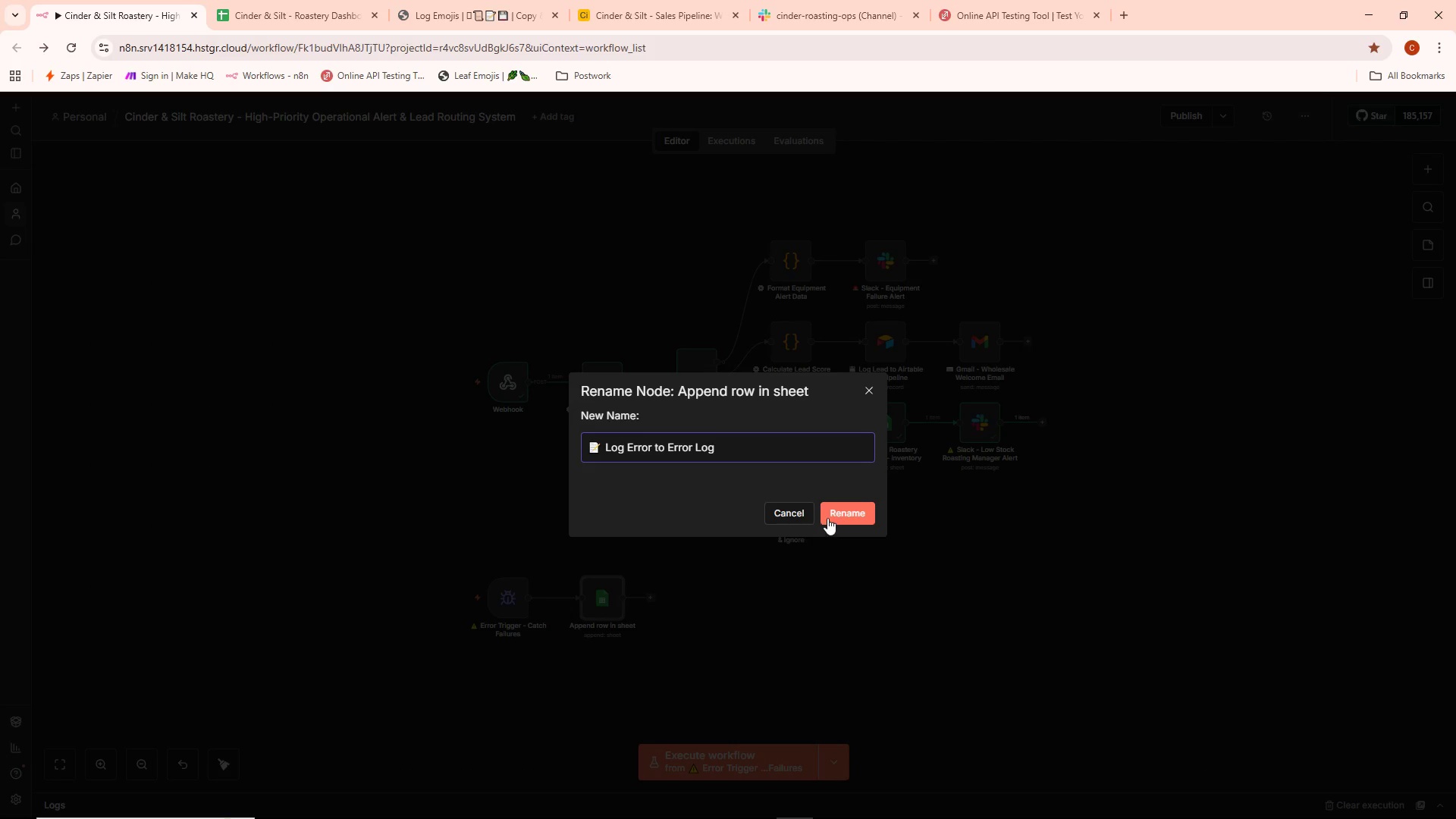 
left_click([833, 516])
 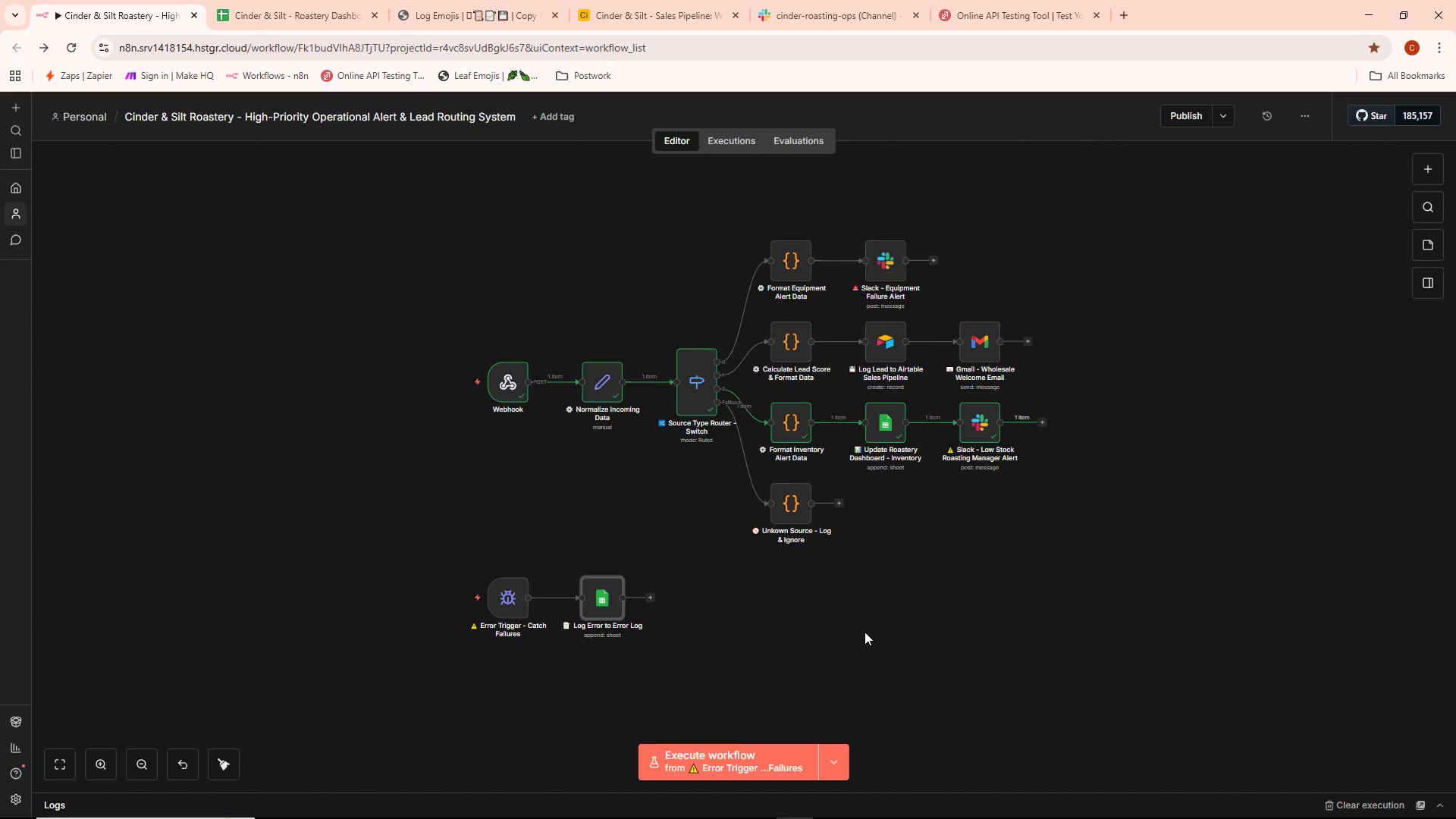 
key(Meta+Shift+S)
 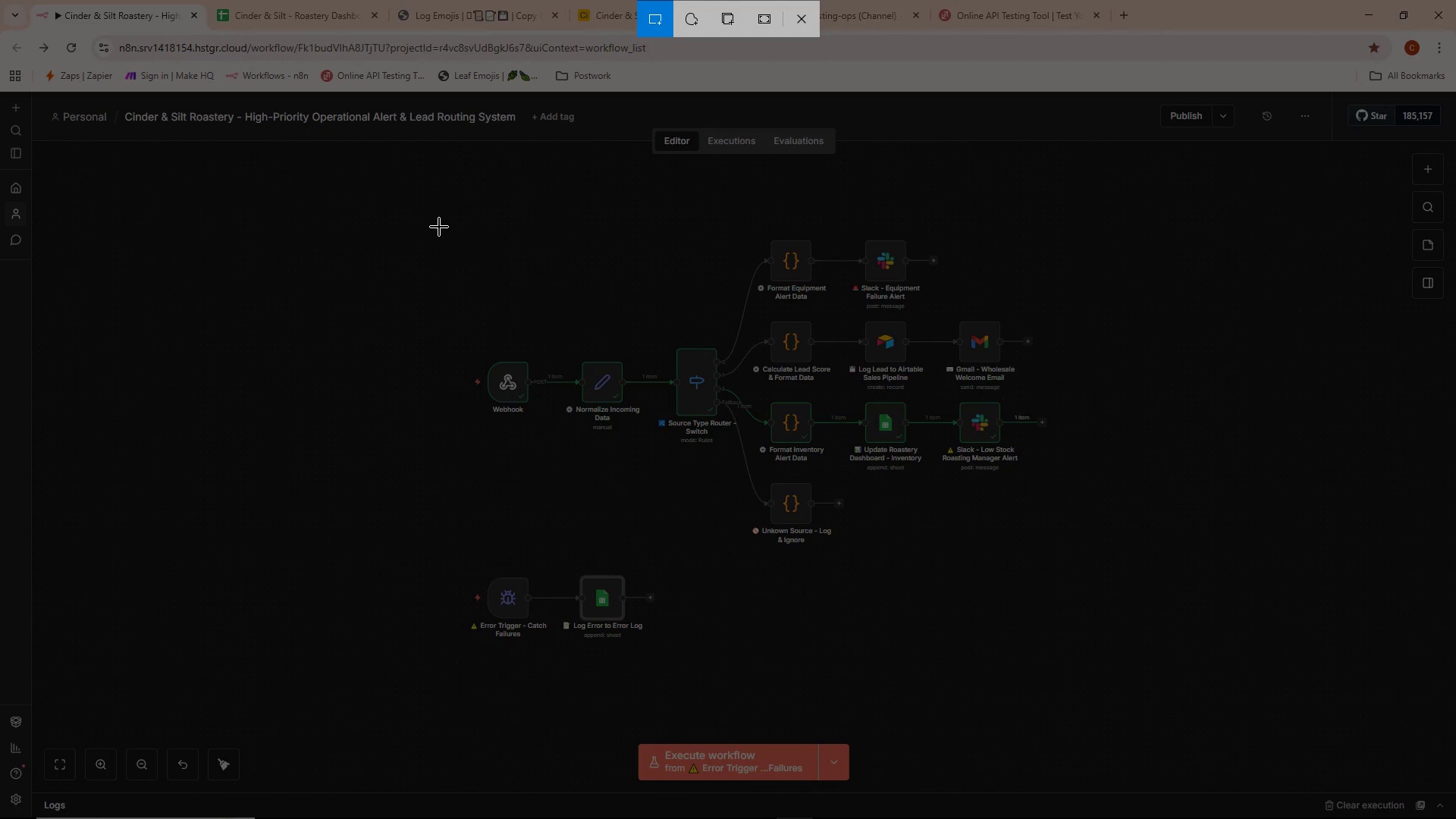 
left_click_drag(start_coordinate=[437, 227], to_coordinate=[422, 262])
 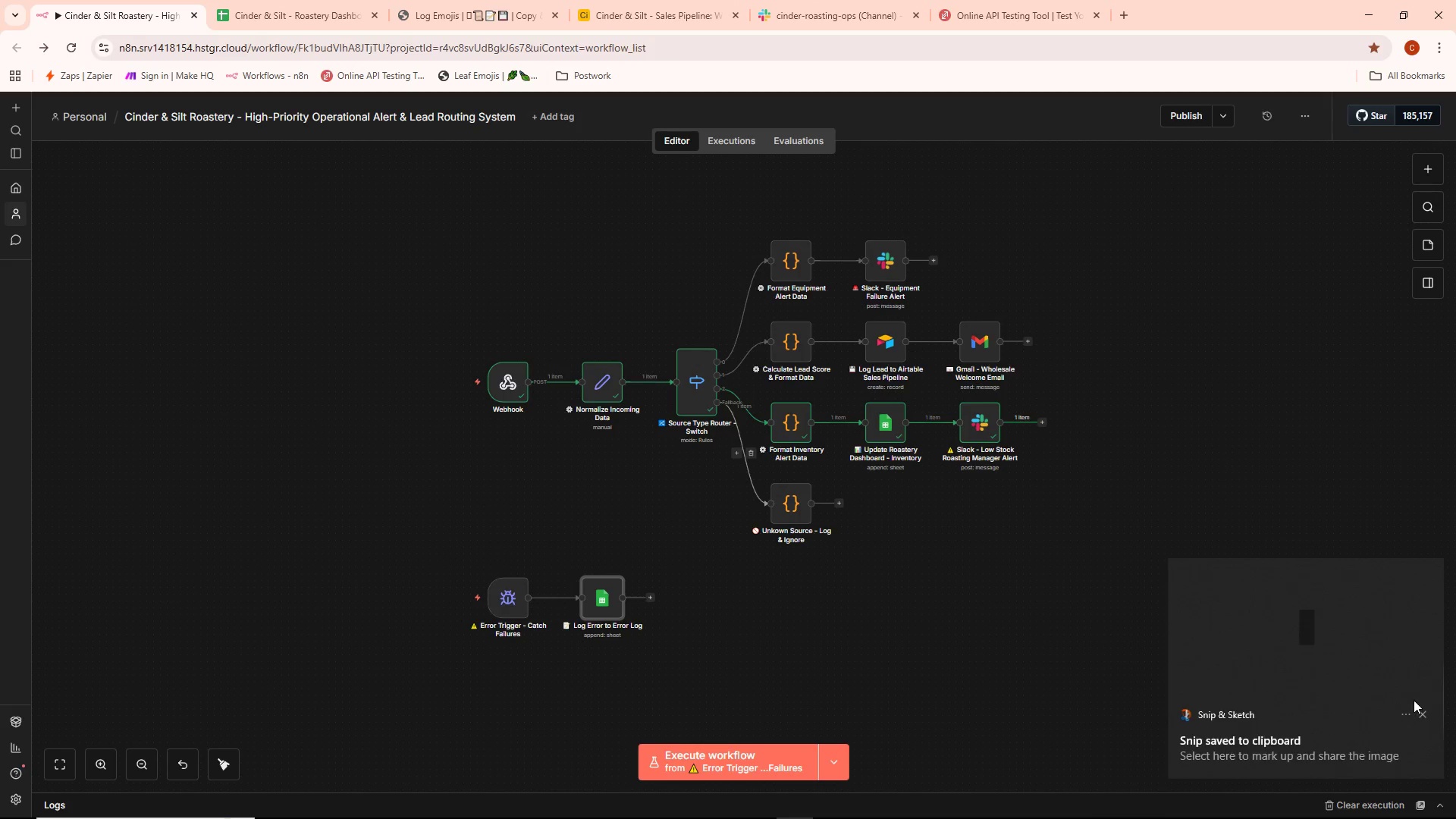 
left_click([1424, 710])
 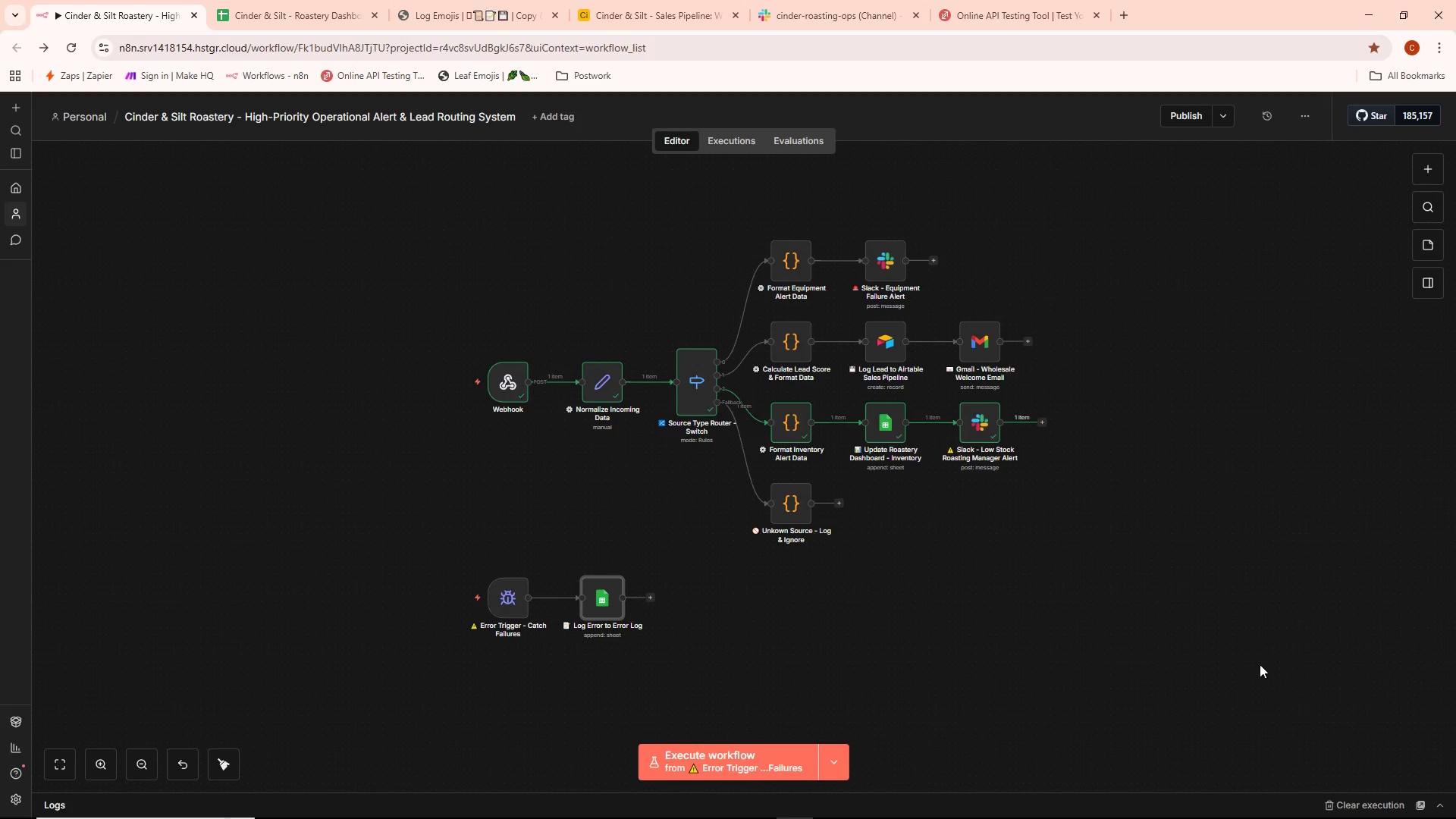 
key(Meta+Shift+S)
 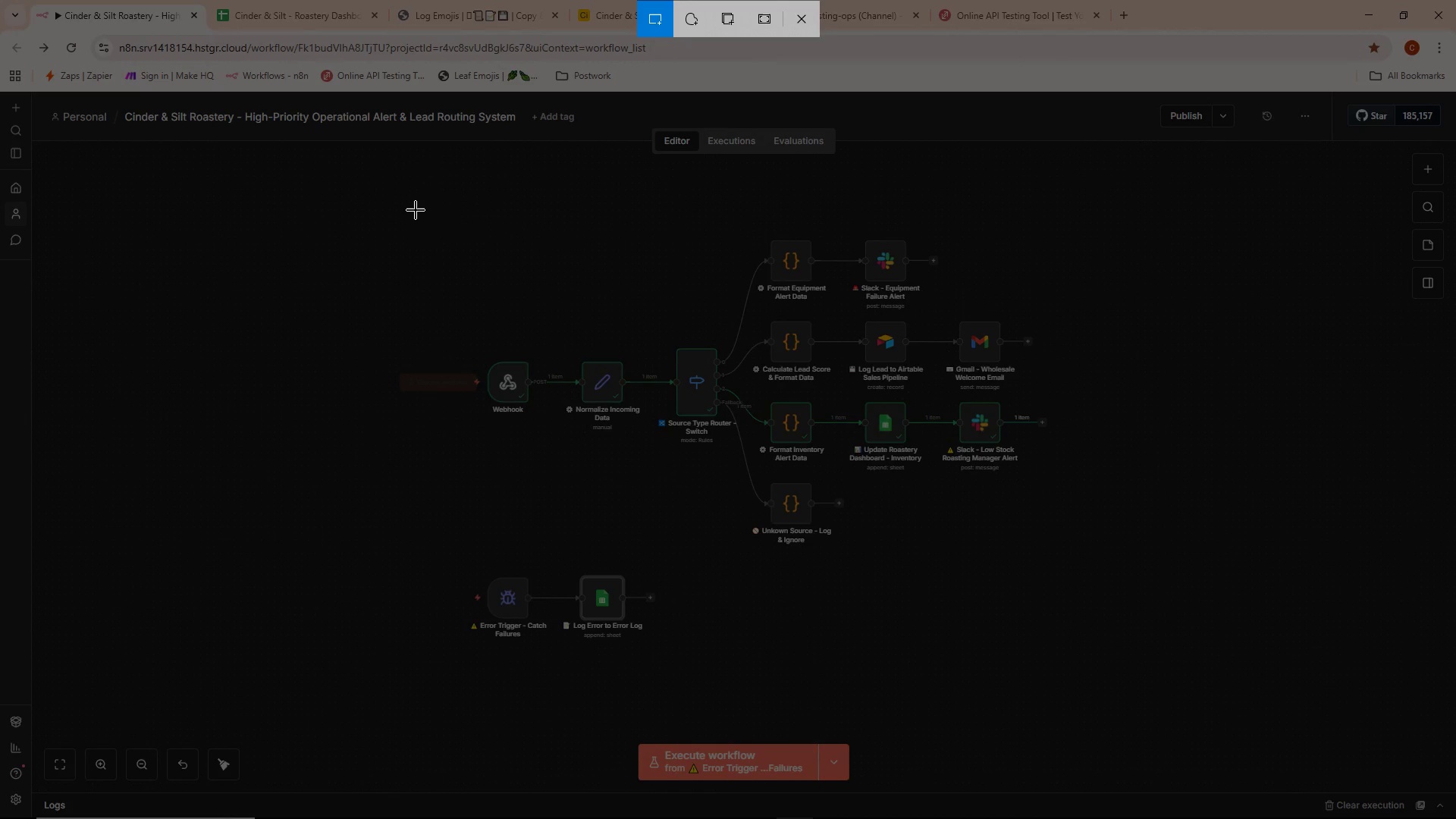 
left_click_drag(start_coordinate=[416, 210], to_coordinate=[480, 365])
 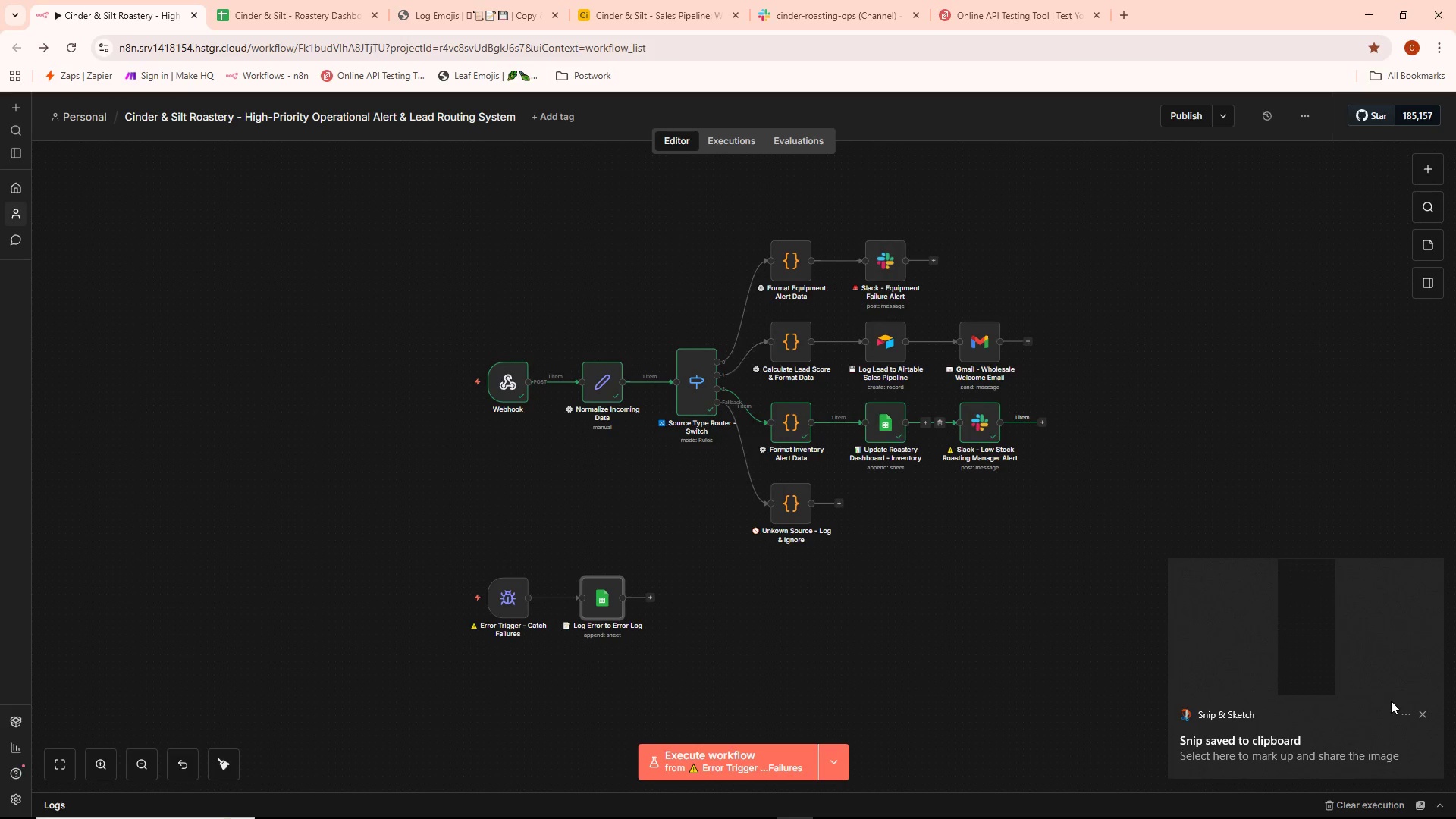 
left_click([1426, 712])
 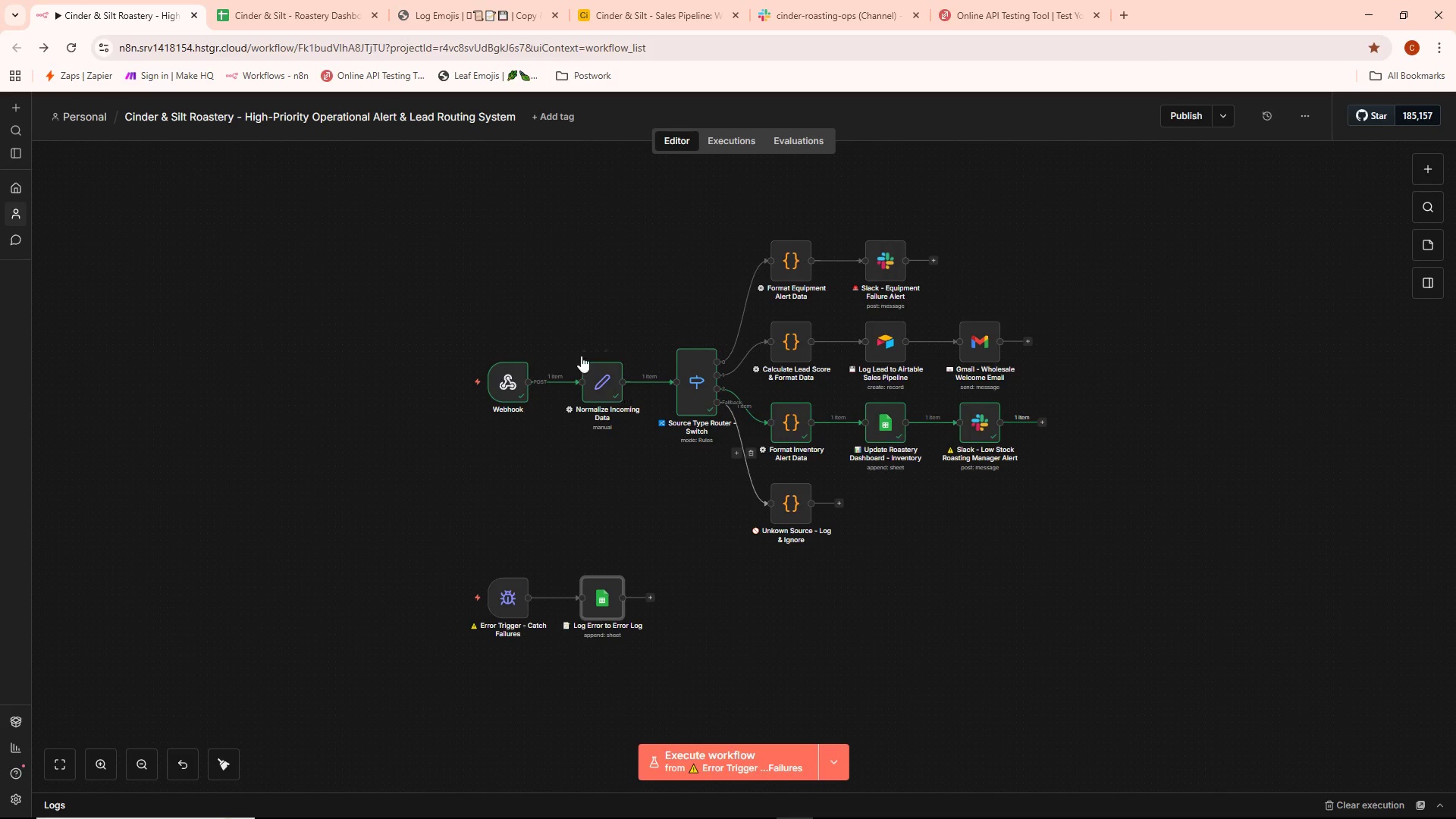 
key(Meta+Shift+S)
 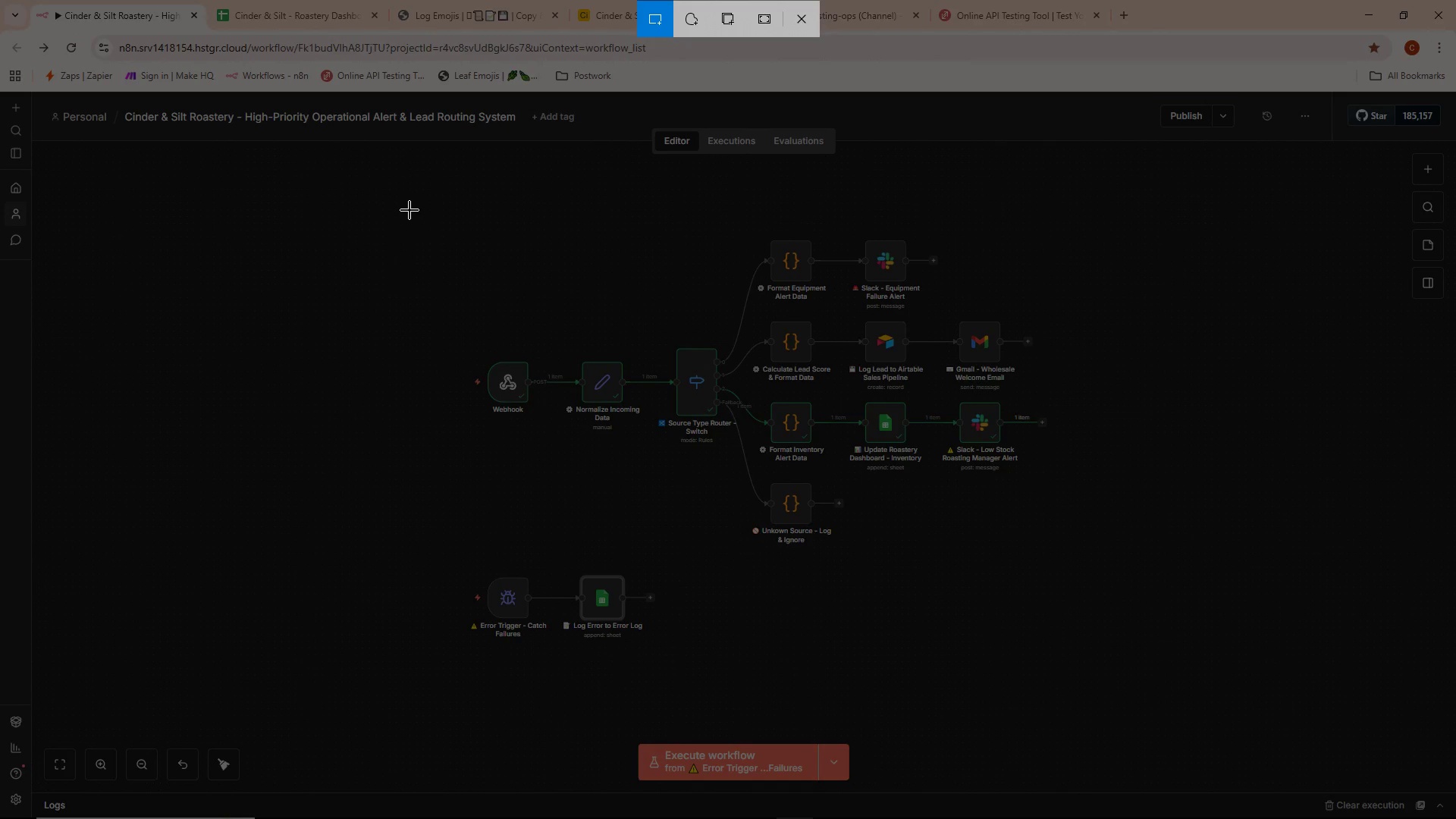 
left_click_drag(start_coordinate=[410, 210], to_coordinate=[1144, 701])
 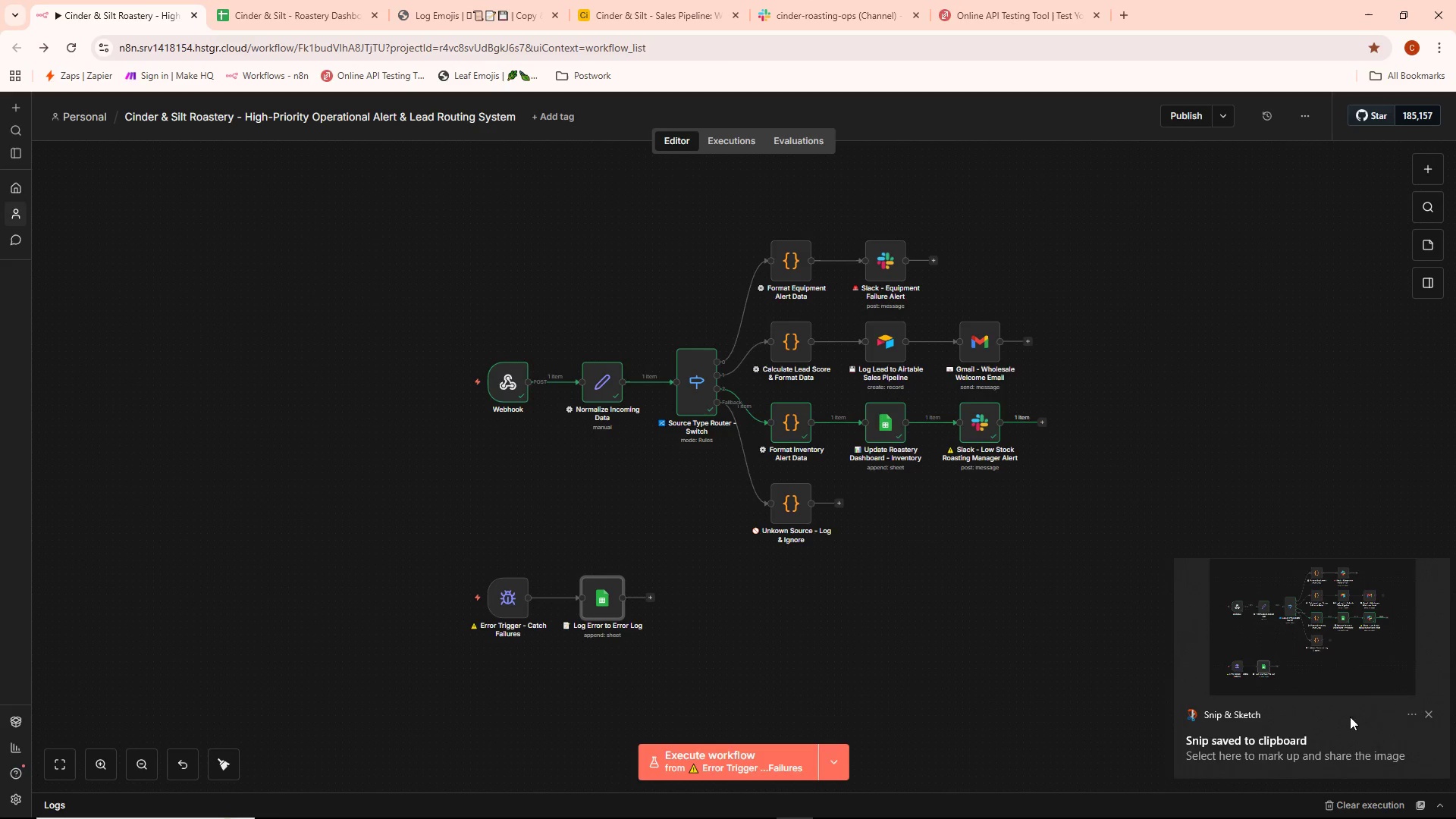 
left_click([1366, 652])
 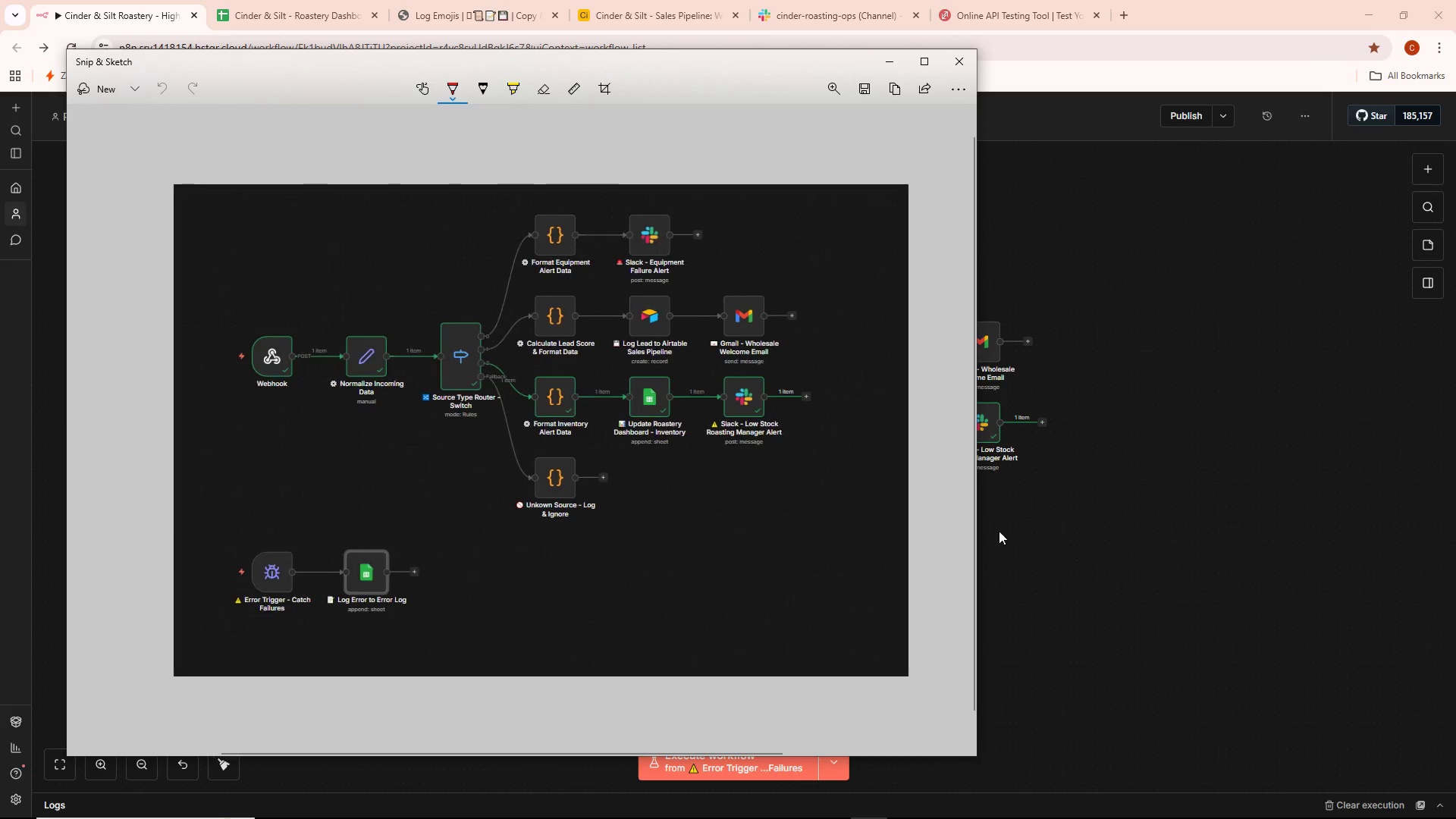 
key(Control+ControlLeft)
 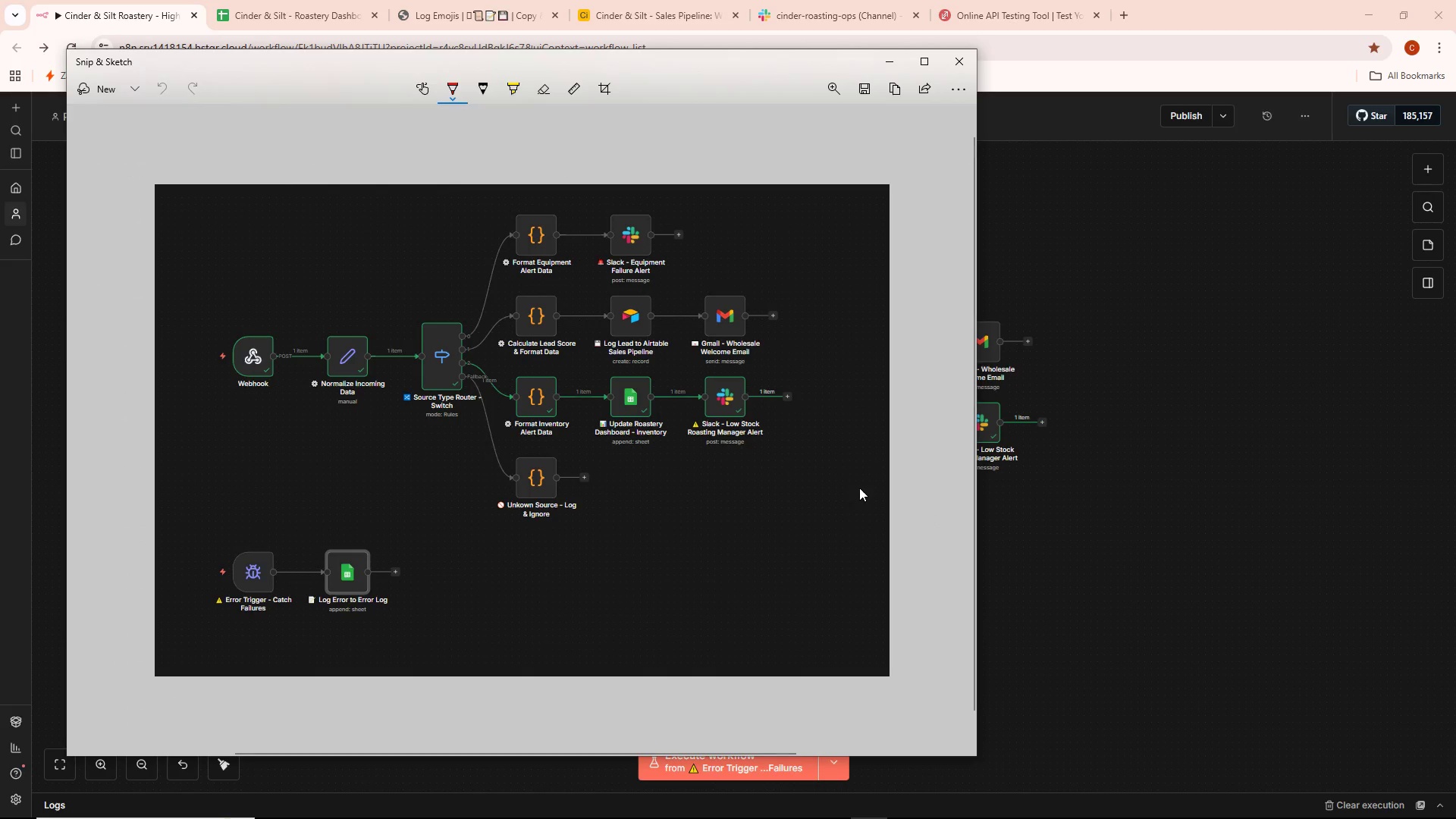 
key(Control+S)
 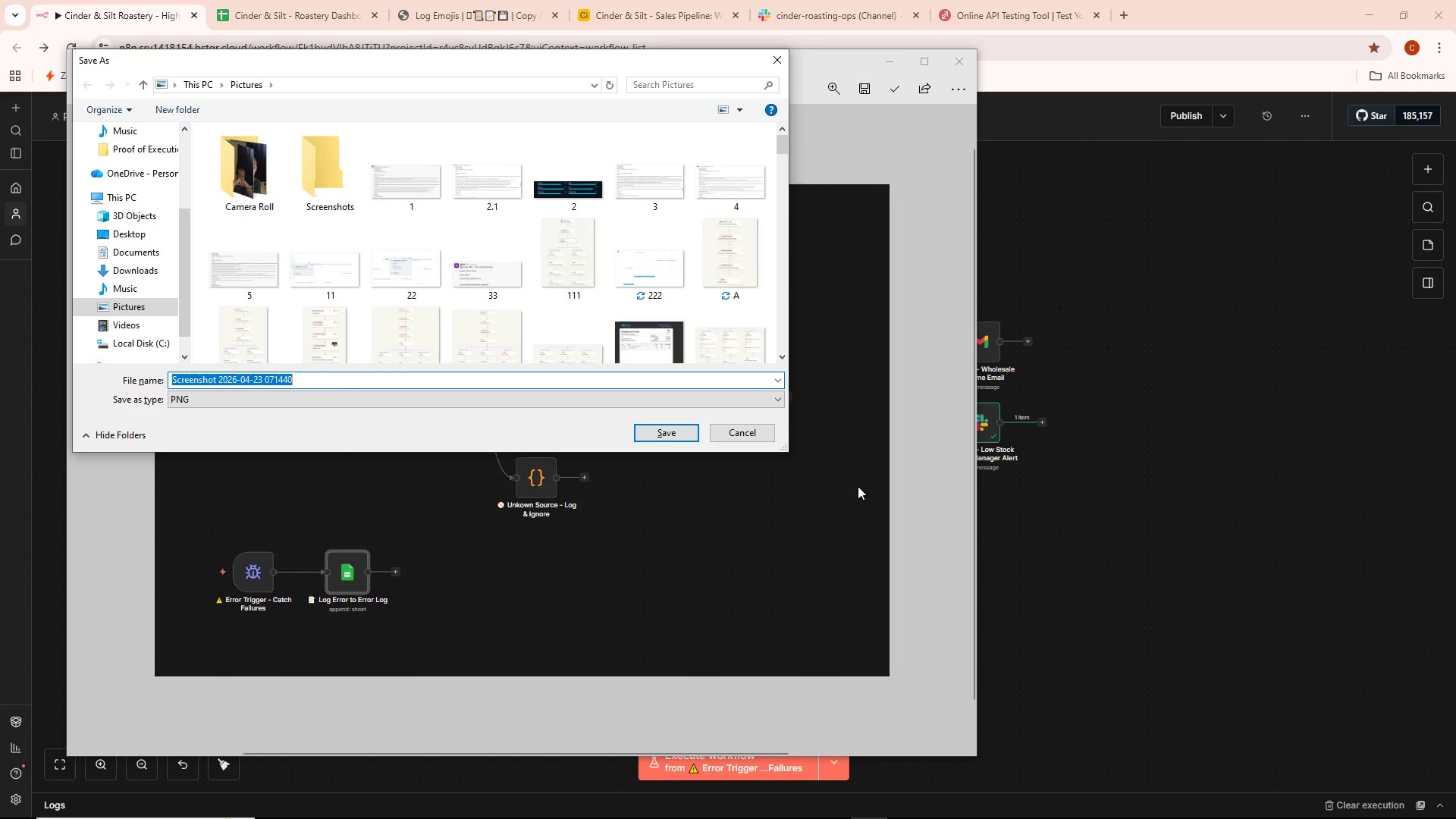 
key(Backspace)
type(s1)
 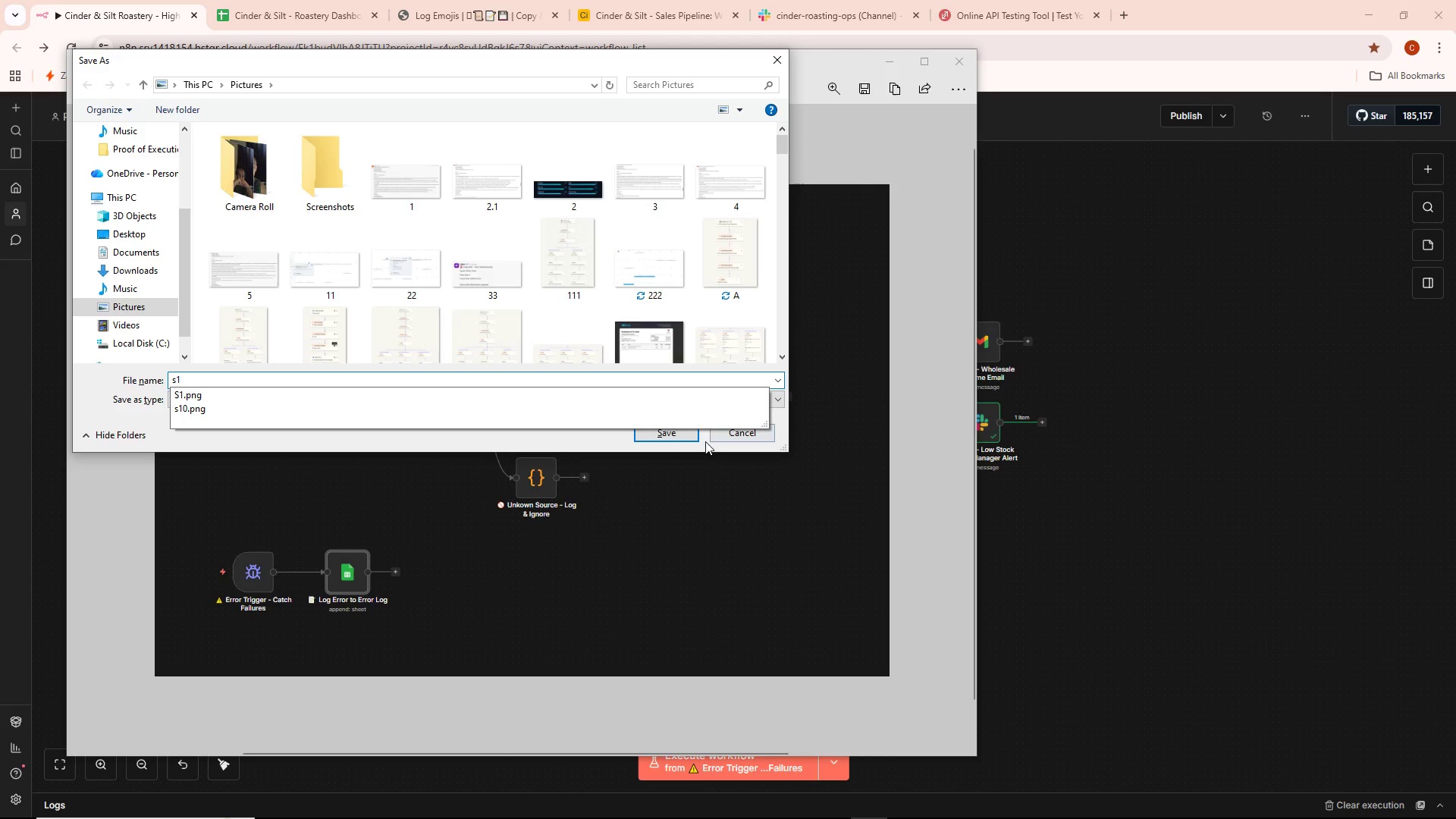 
left_click([679, 440])
 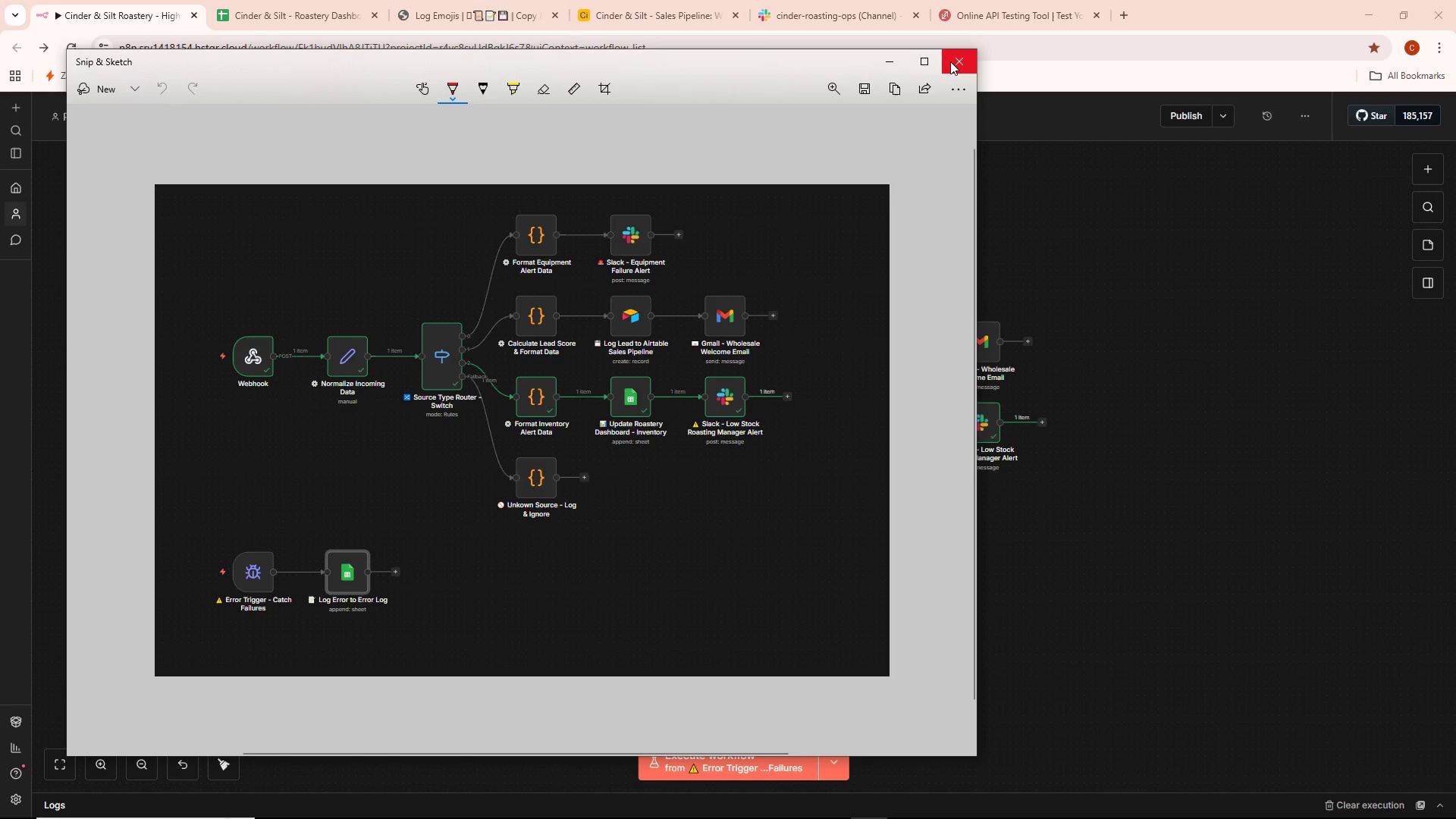 
left_click([950, 61])
 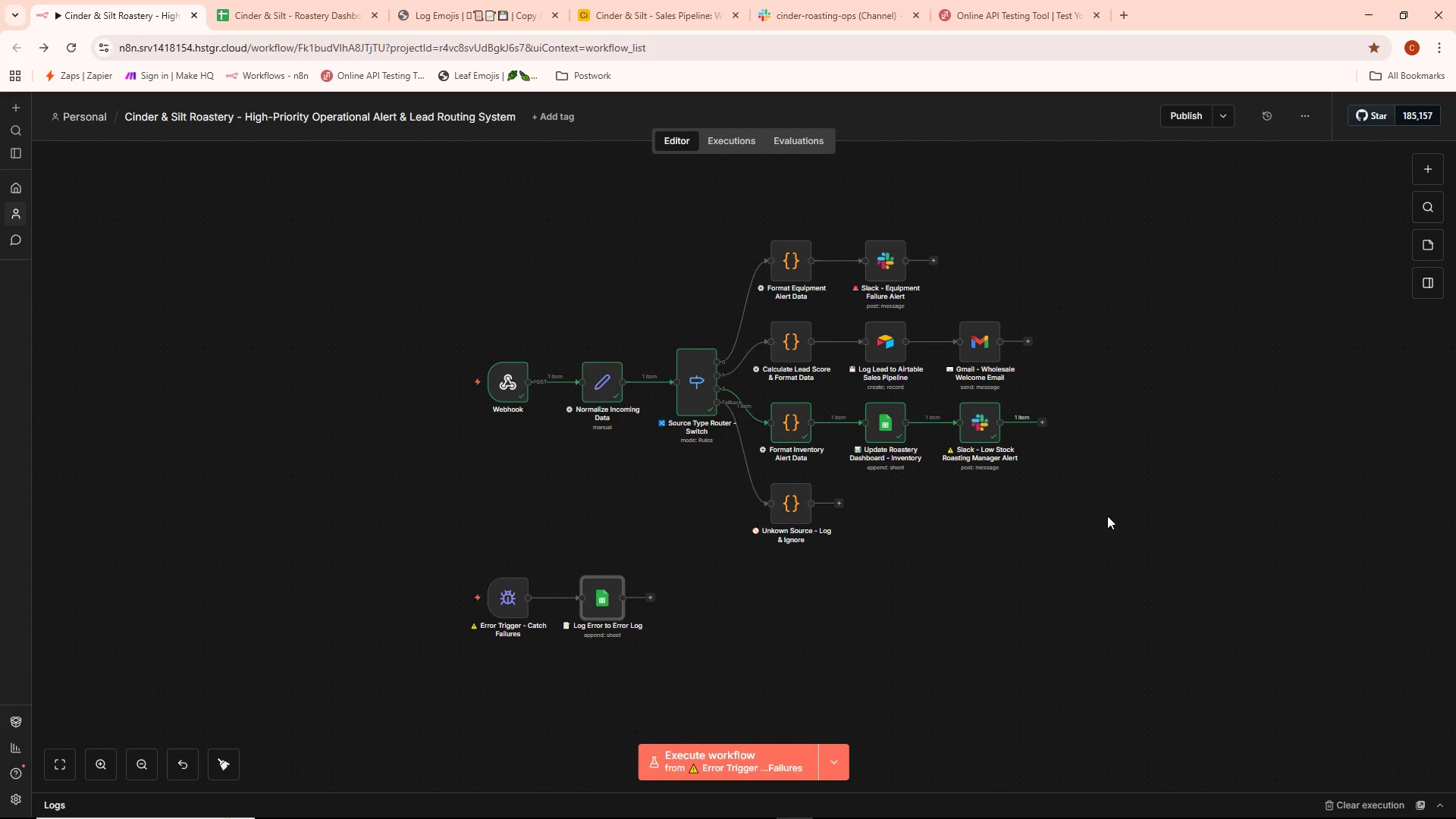 
key(Alt+AltLeft)
 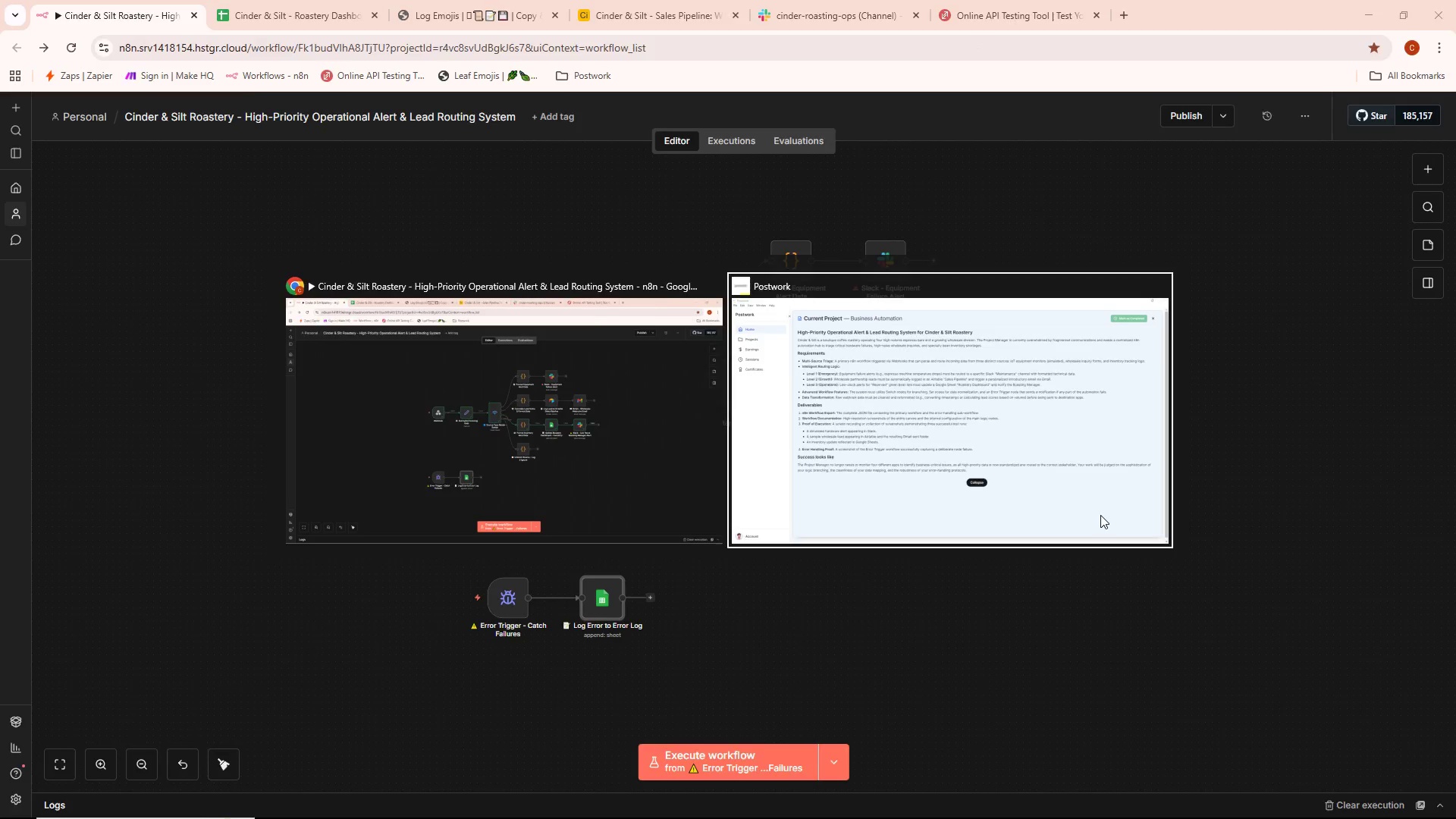 
key(Alt+Tab)